 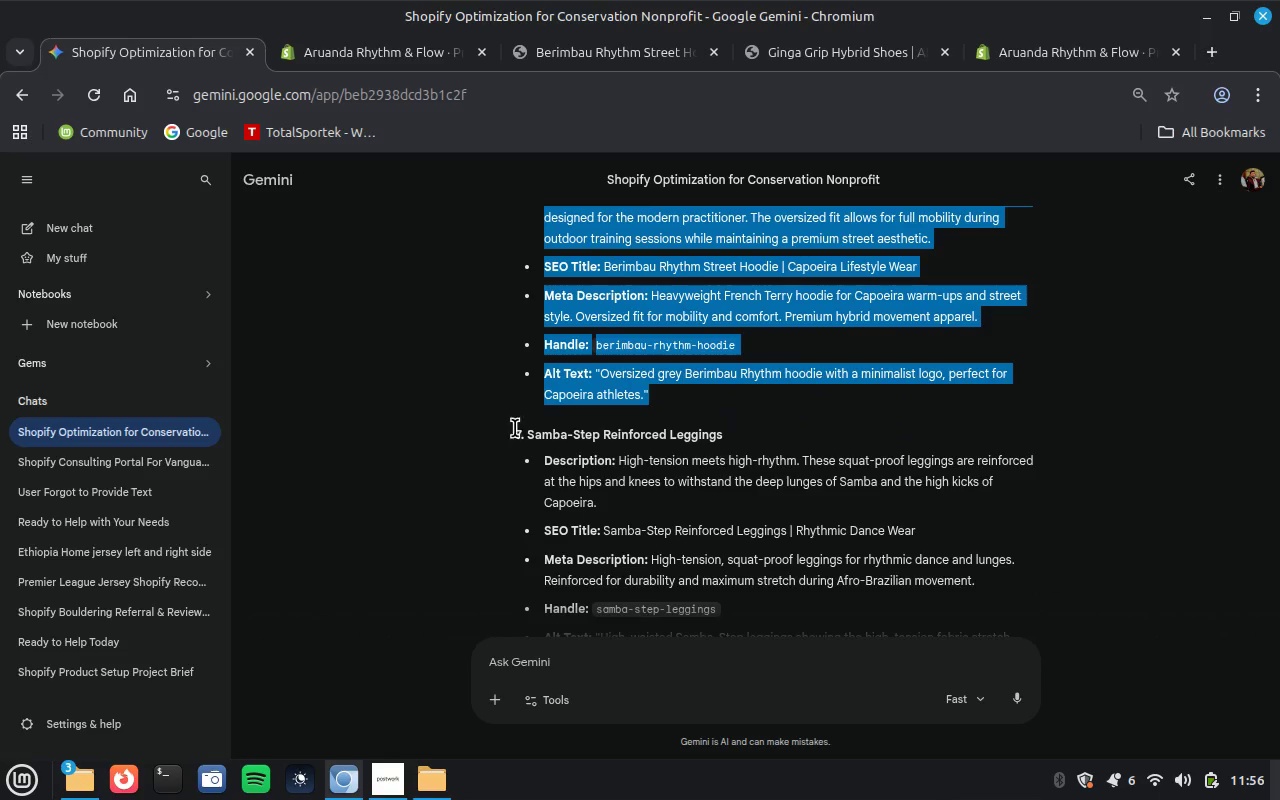 
left_click_drag(start_coordinate=[526, 433], to_coordinate=[871, 494])
 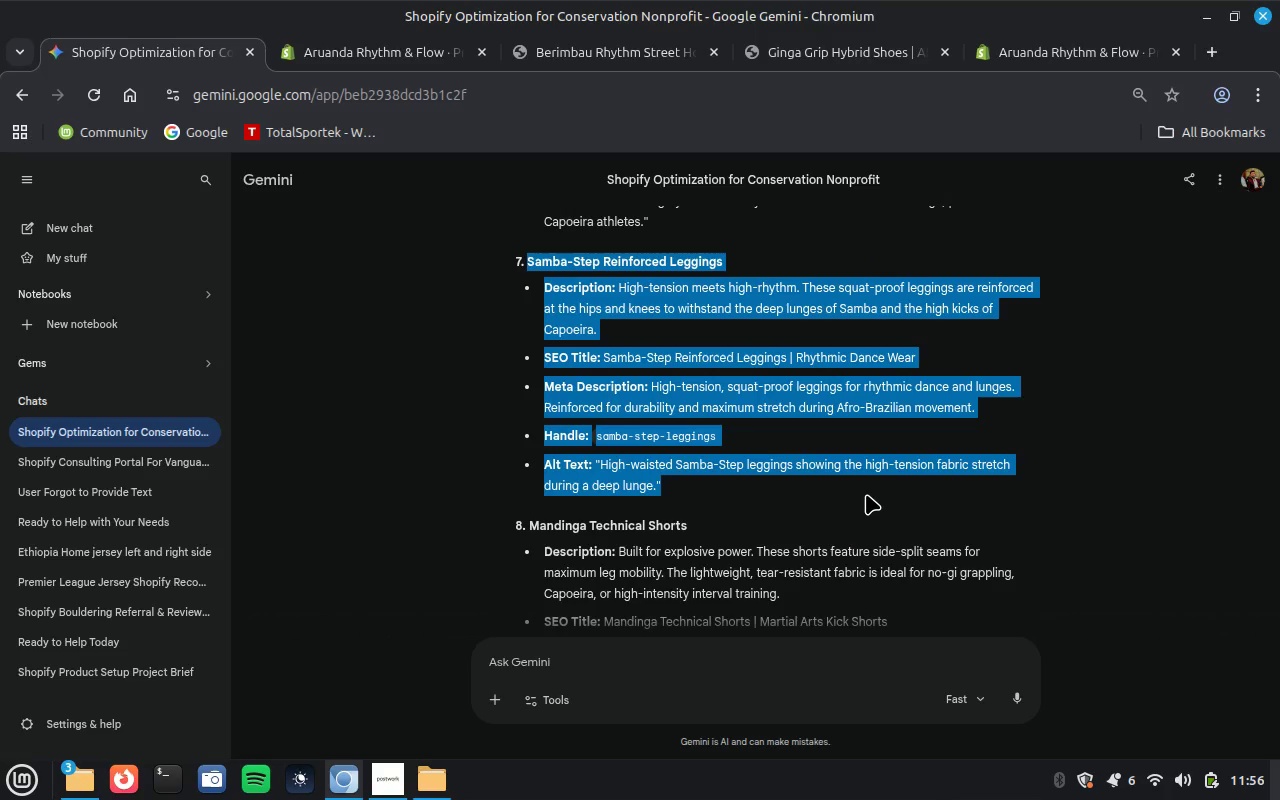 
key(Control+C)
 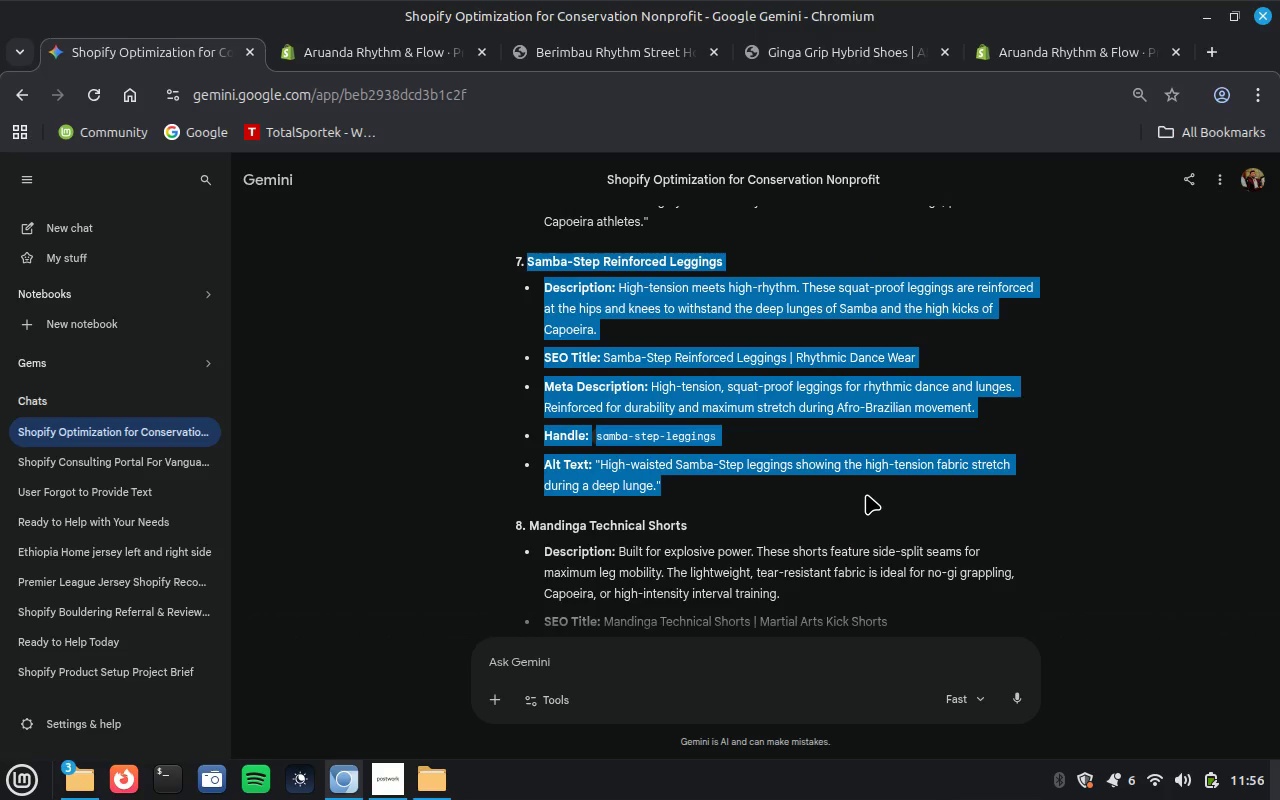 
key(Control+C)
 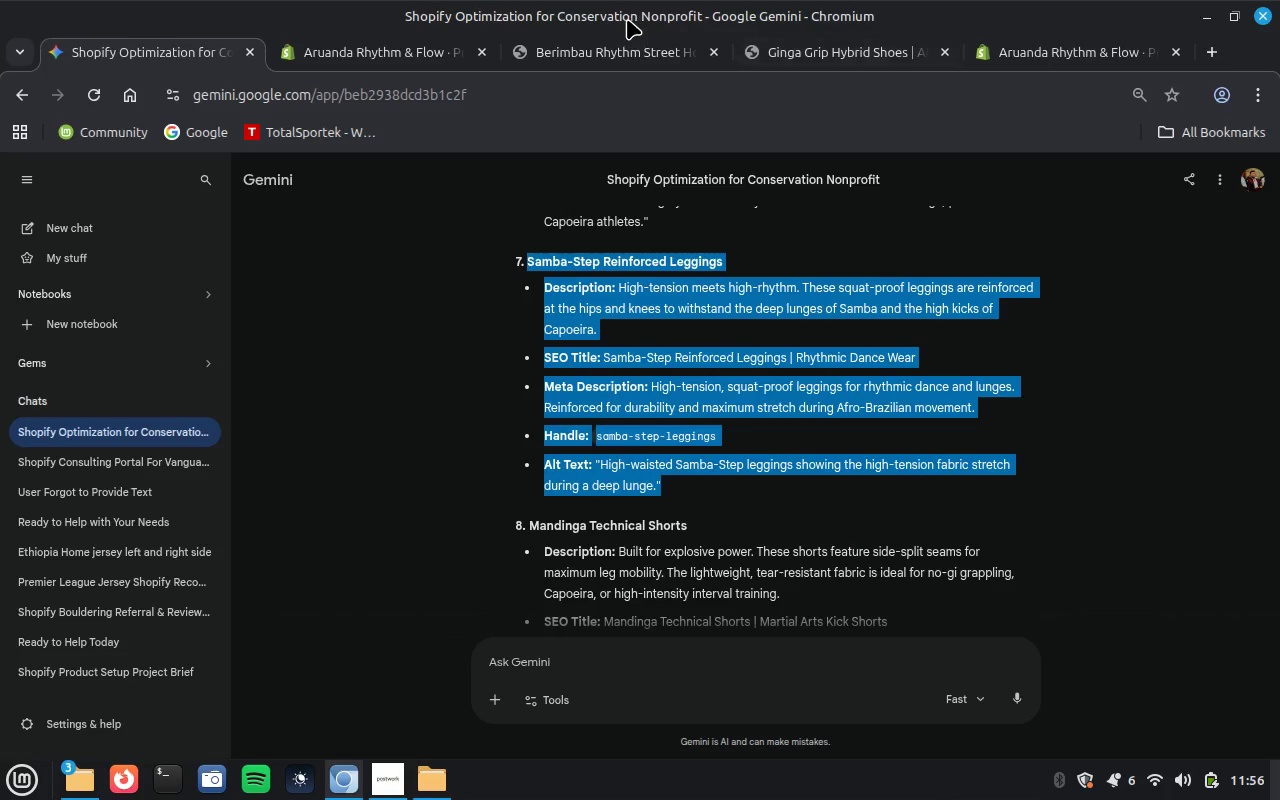 
left_click([604, 44])
 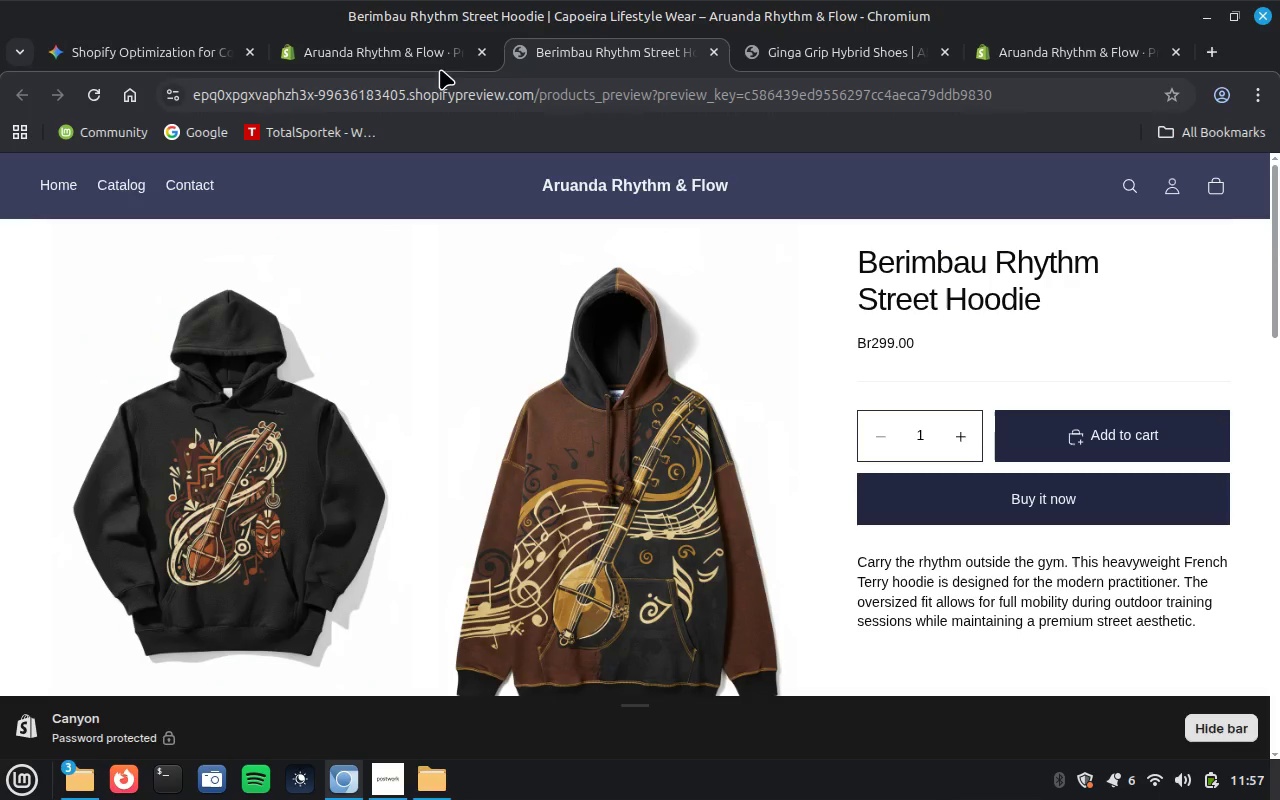 
left_click([369, 42])
 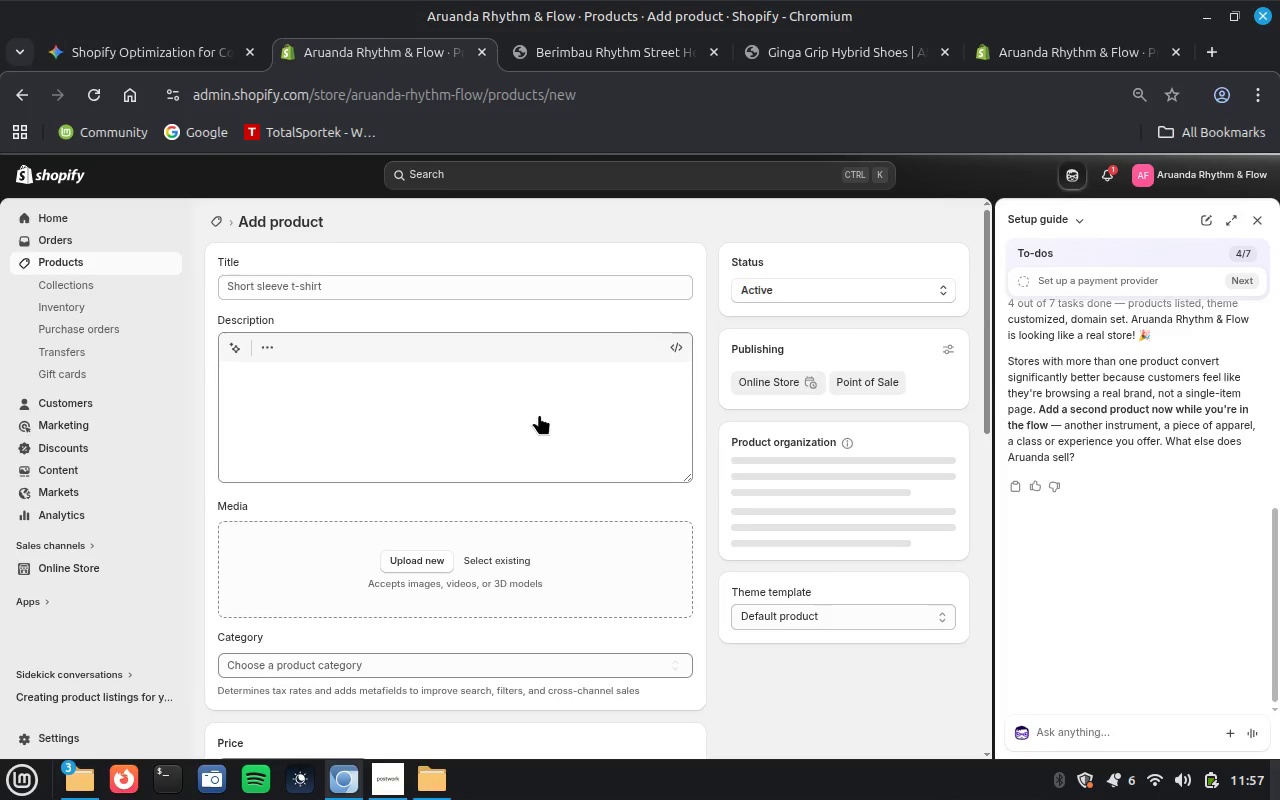 
left_click([539, 414])
 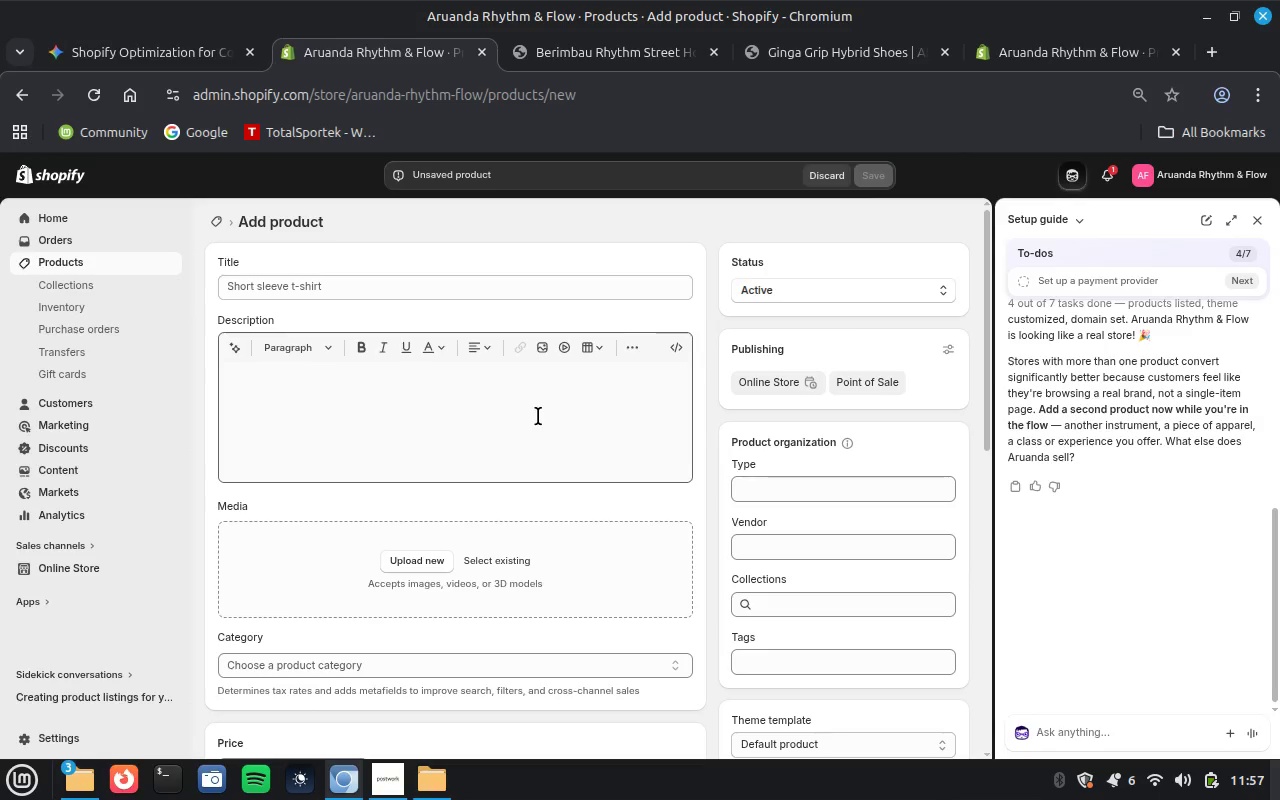 
key(Control+V)
 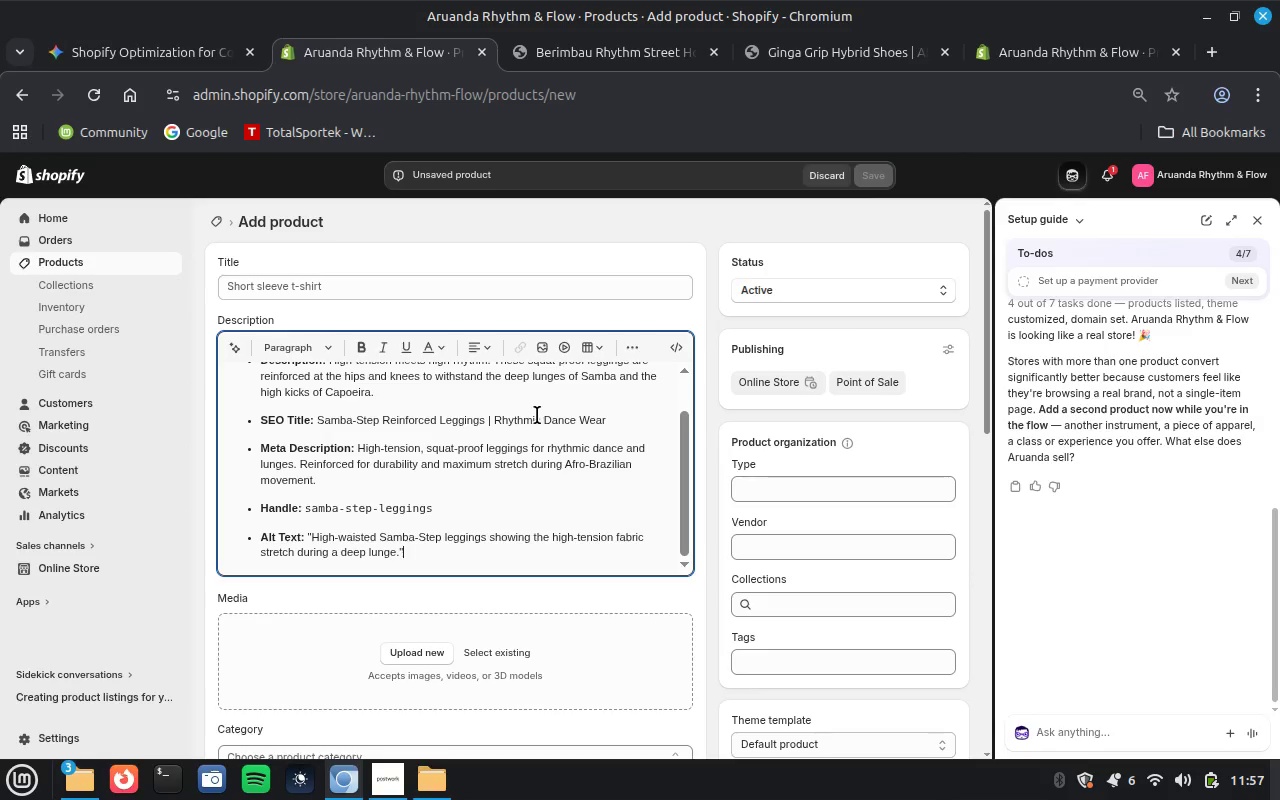 
scroll: coordinate [480, 418], scroll_direction: up, amount: 9.0
 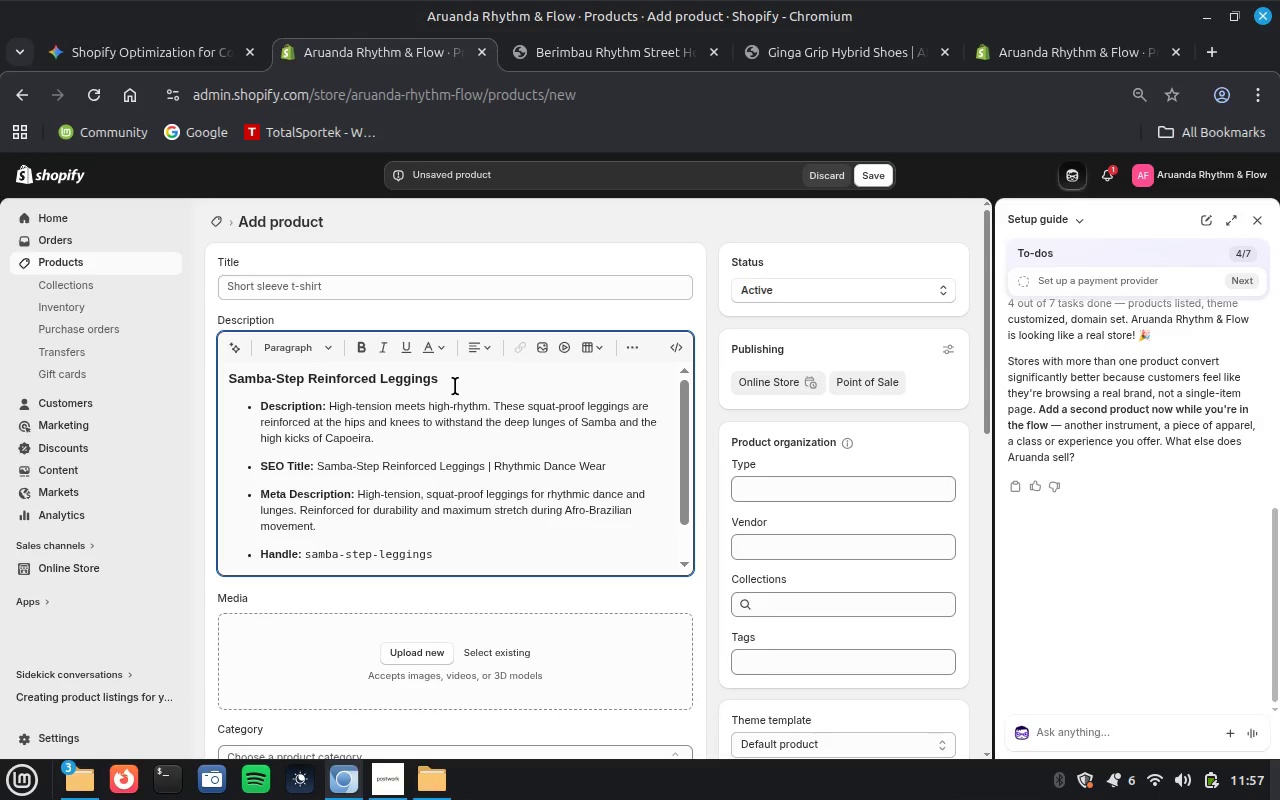 
left_click([447, 383])
 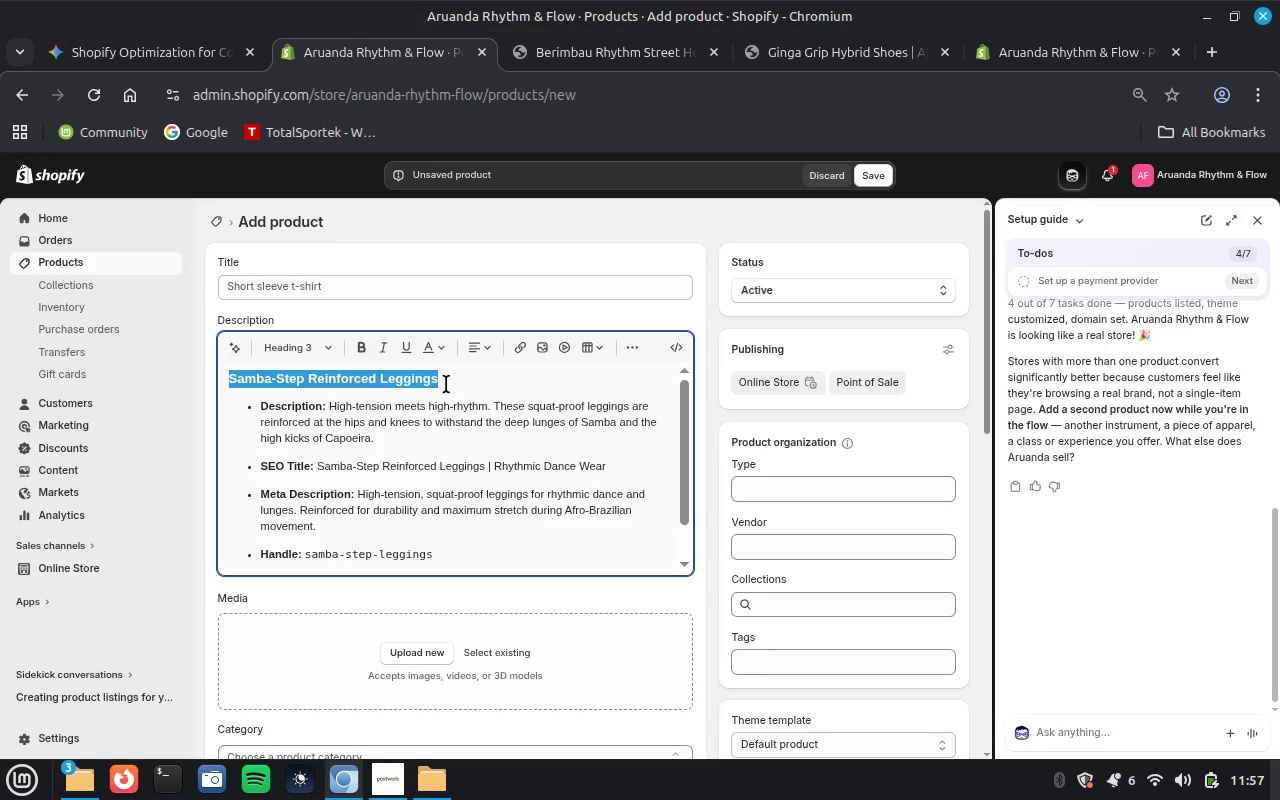 
key(Control+X)
 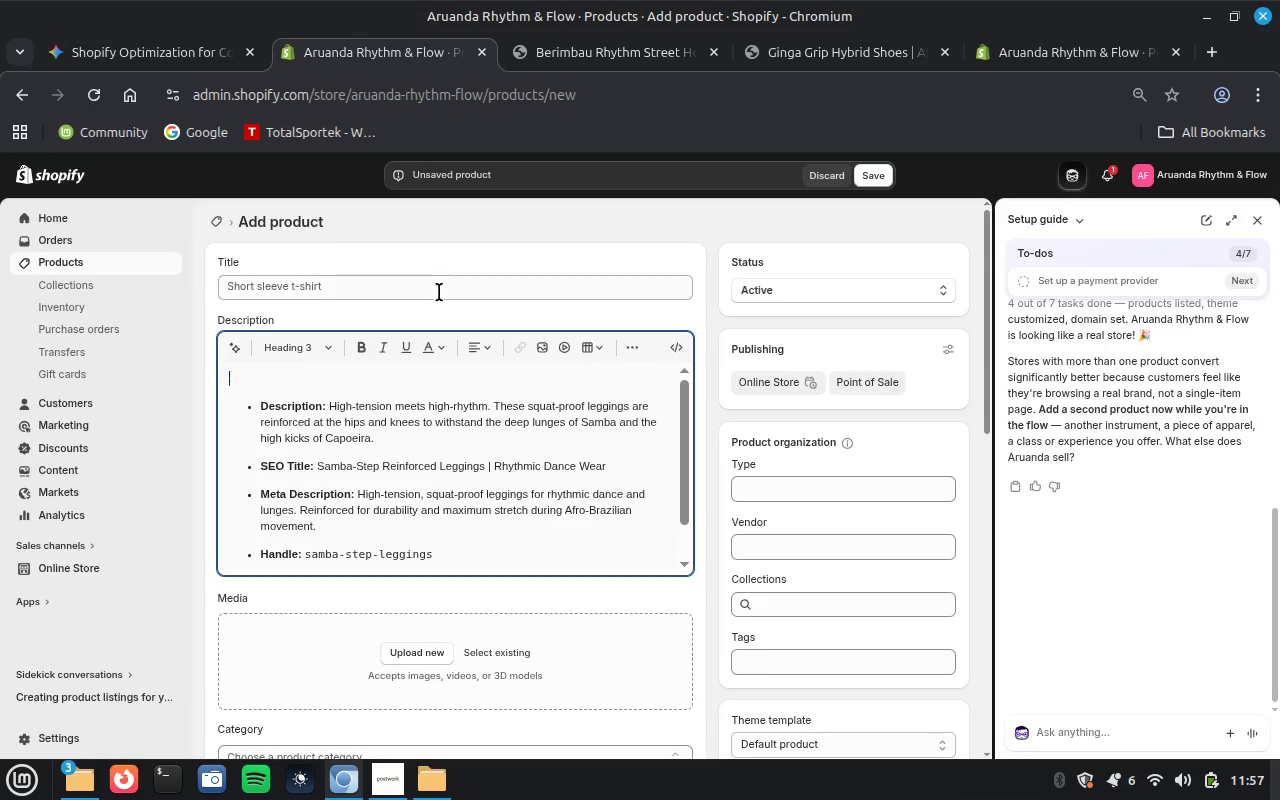 
left_click([439, 292])
 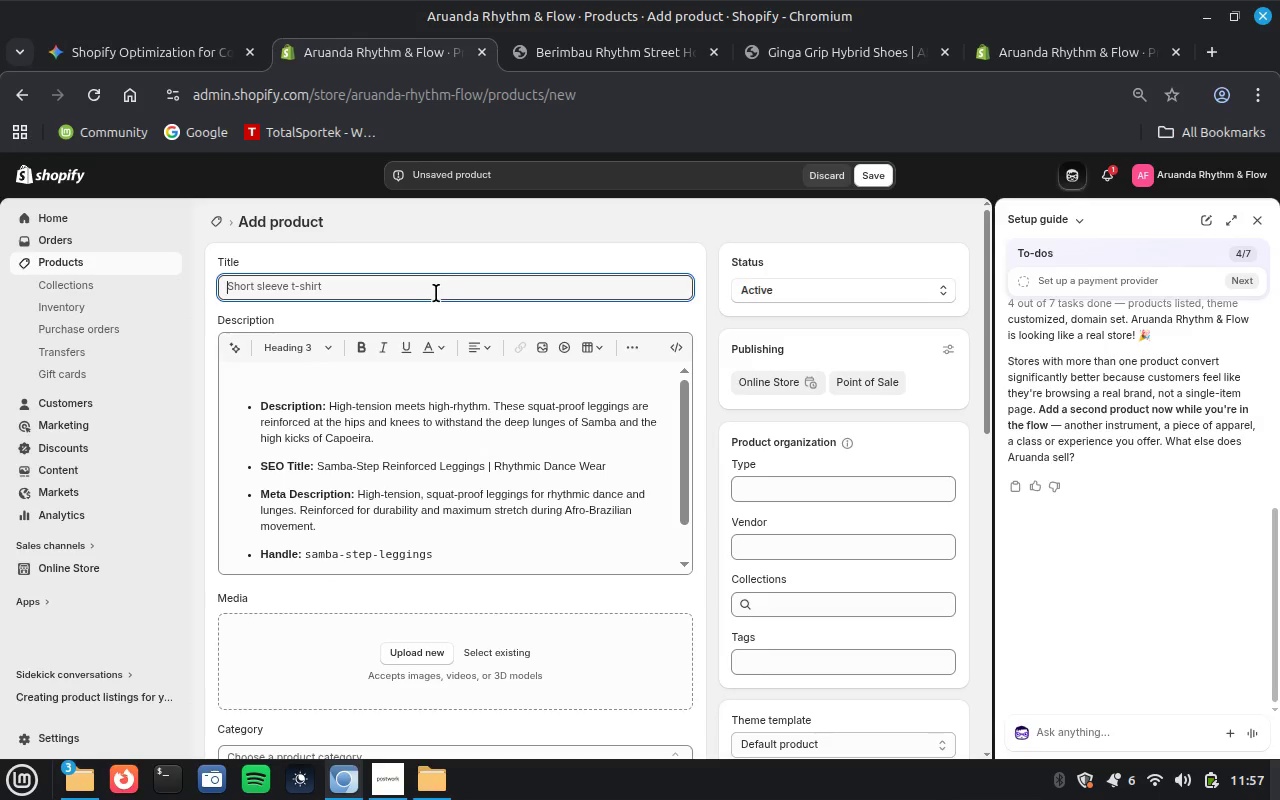 
key(Control+V)
 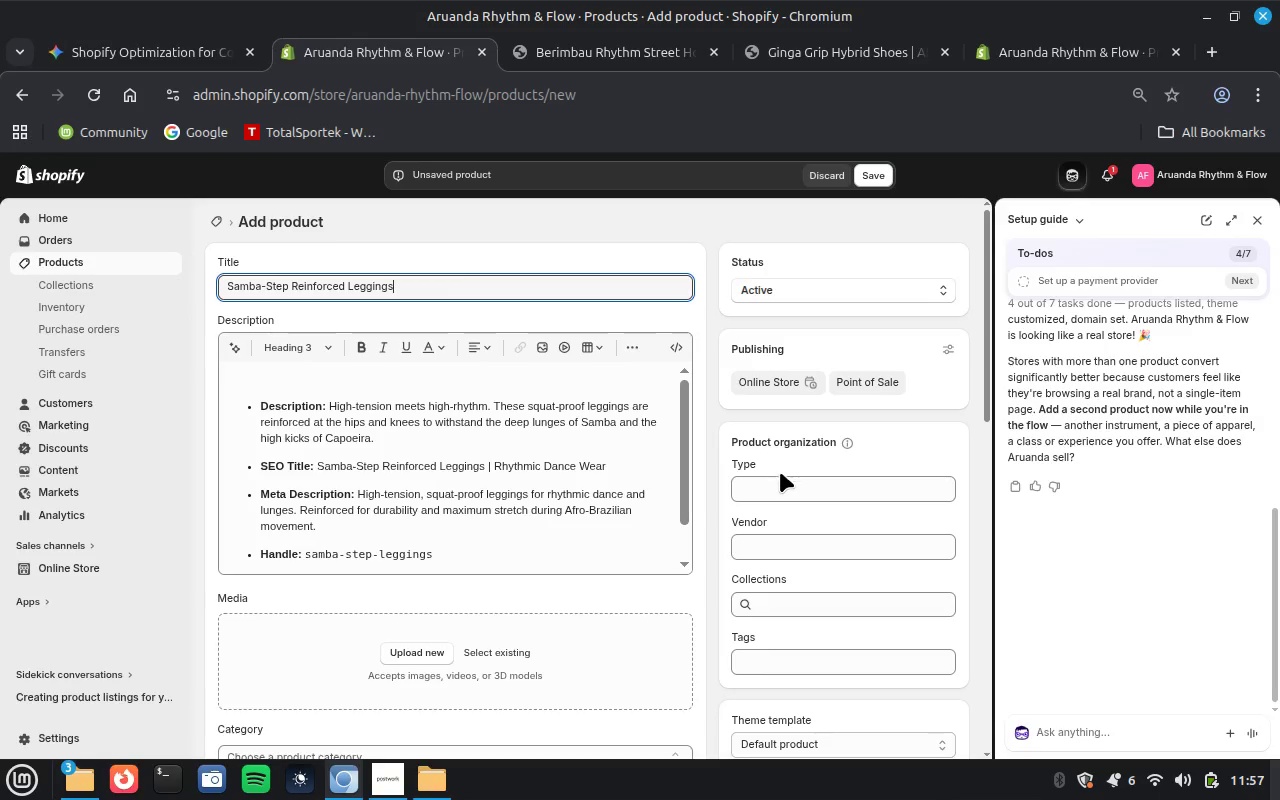 
left_click([794, 489])
 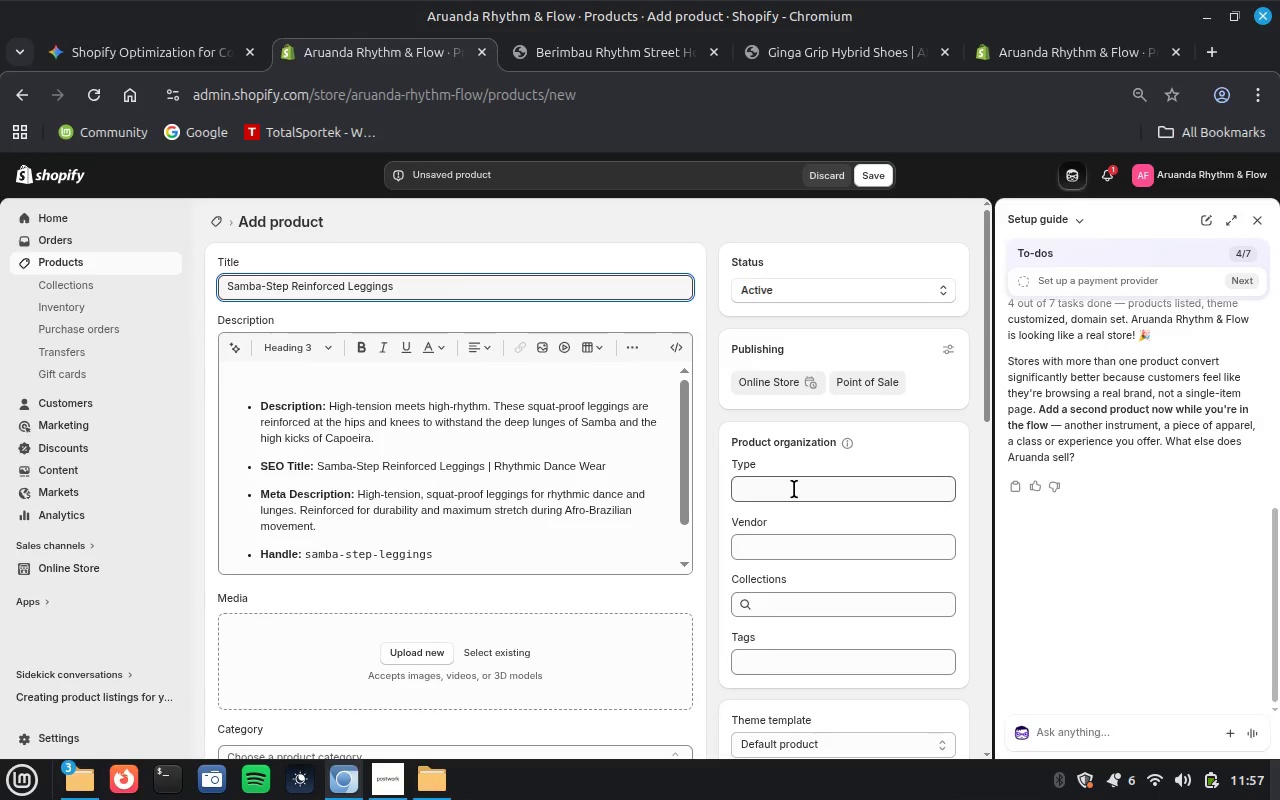 
key(Control+V)
 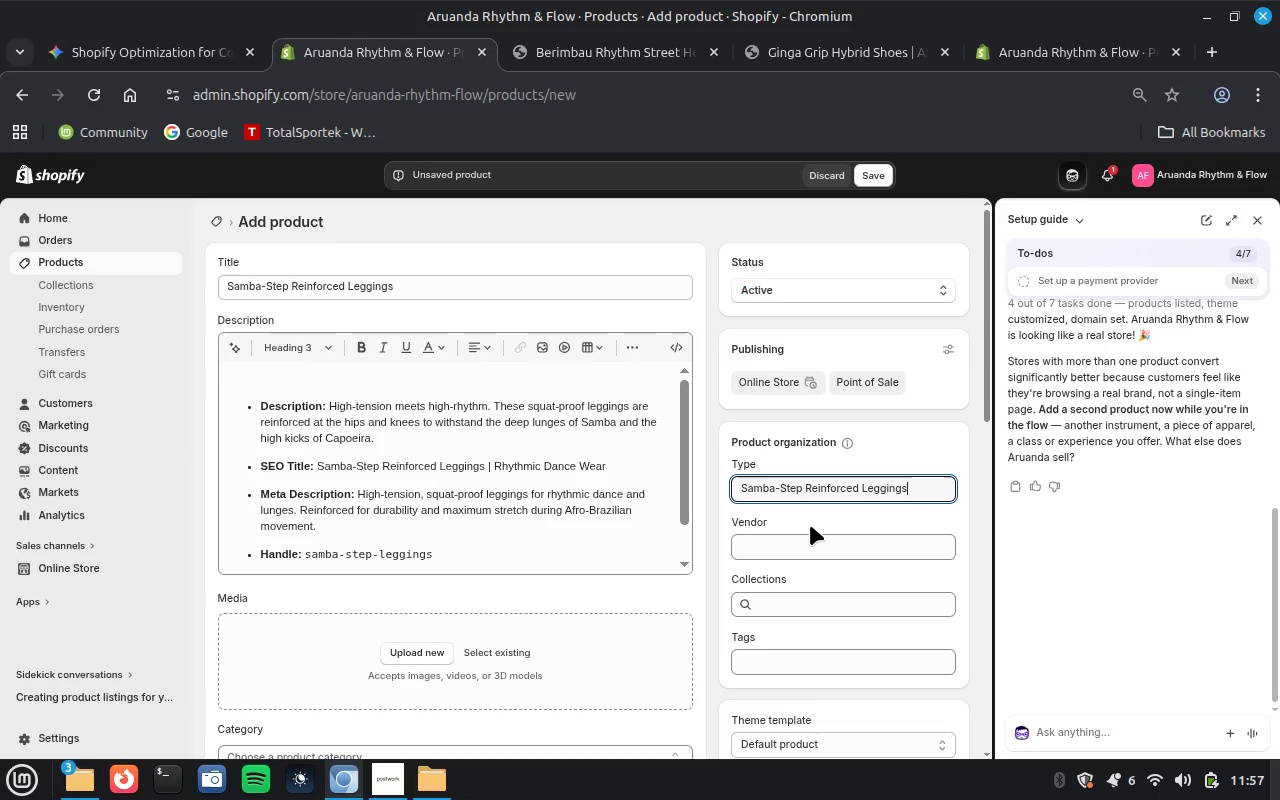 
left_click([798, 540])
 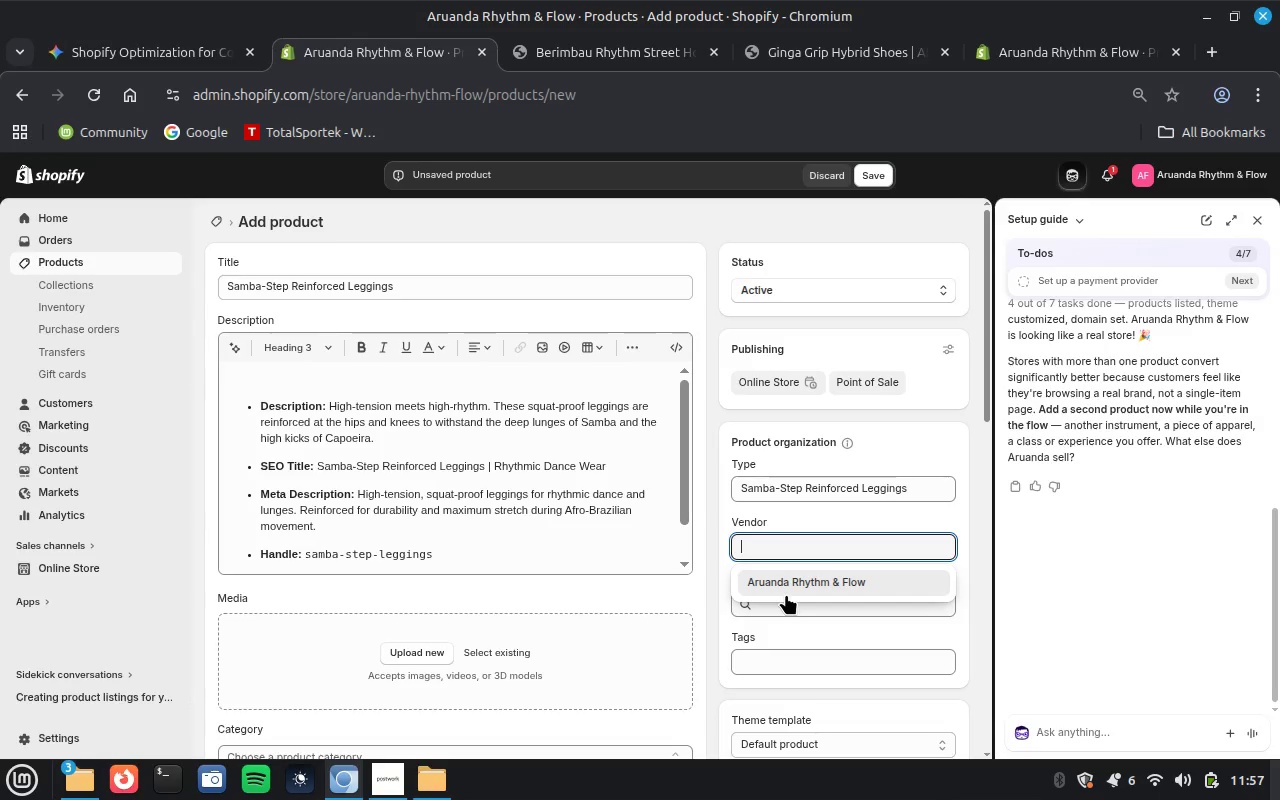 
left_click([788, 593])
 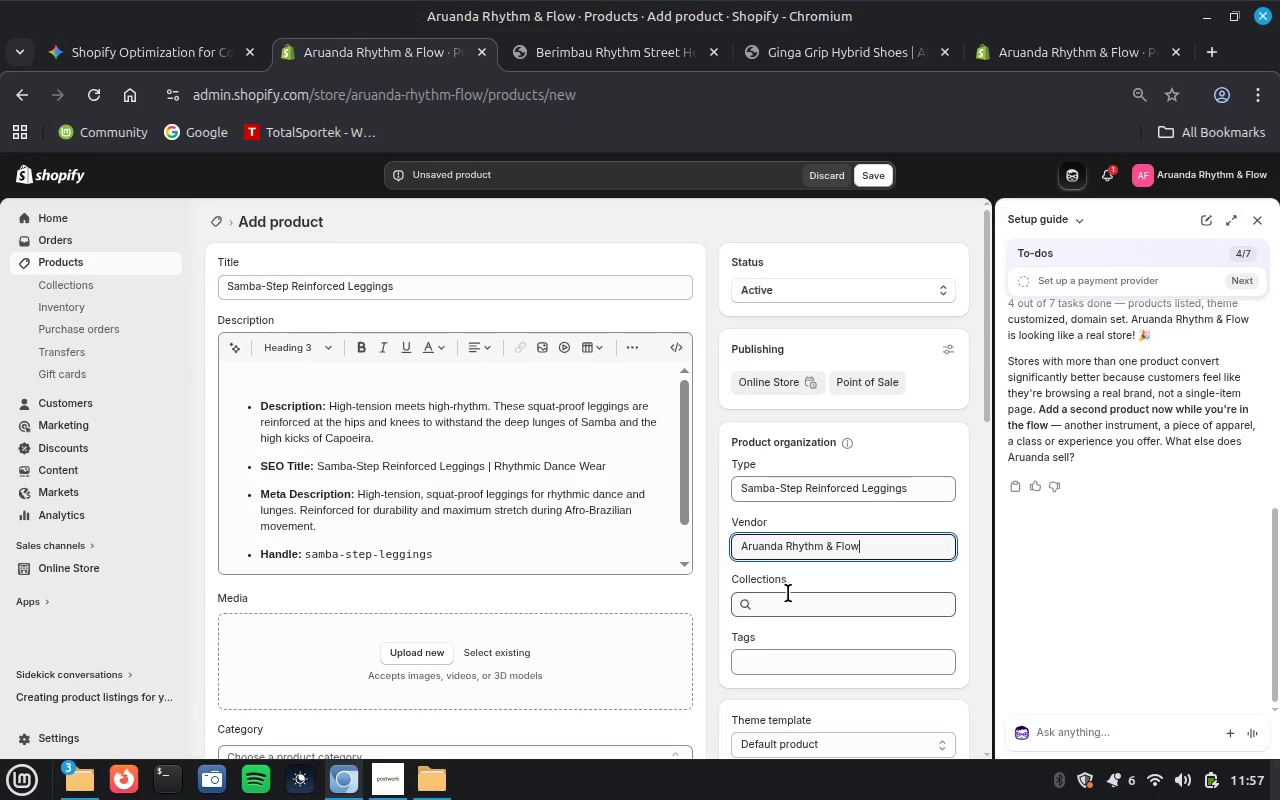 
left_click([788, 593])
 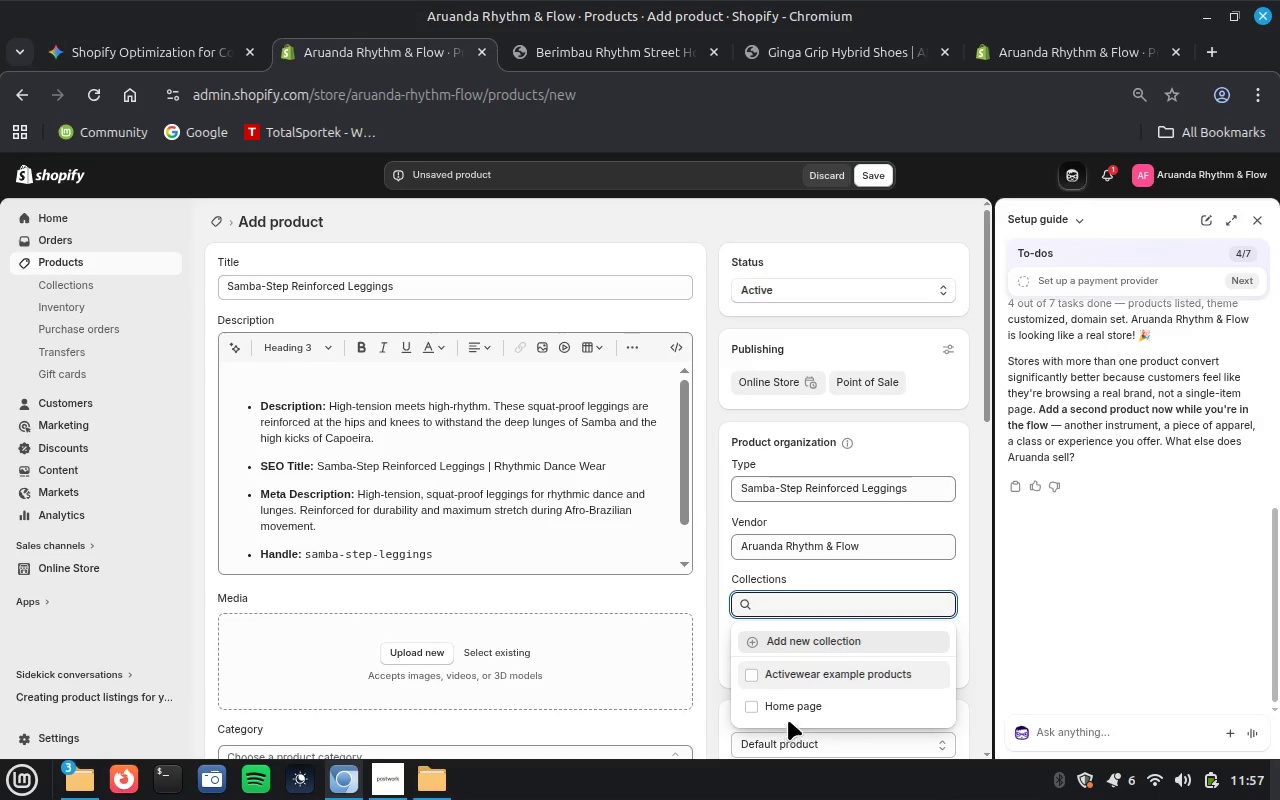 
left_click([793, 710])
 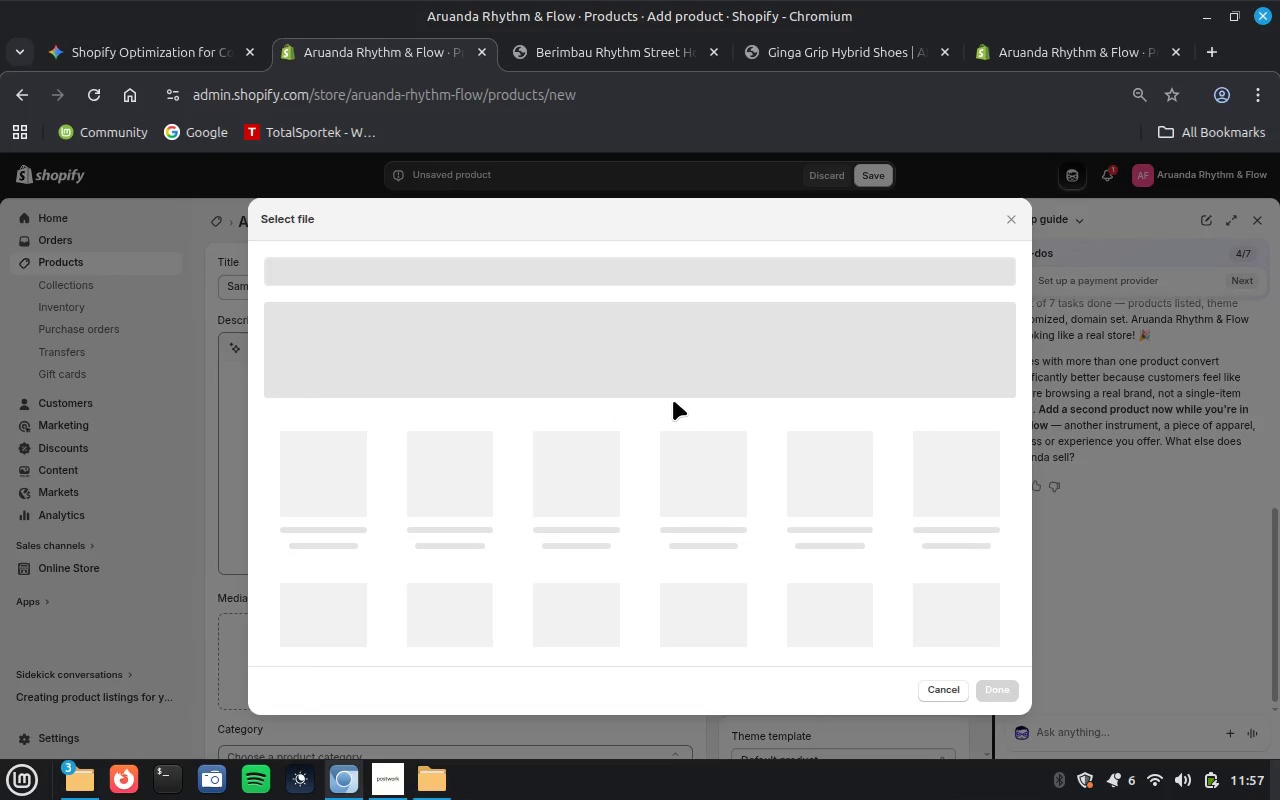 
wait(12.75)
 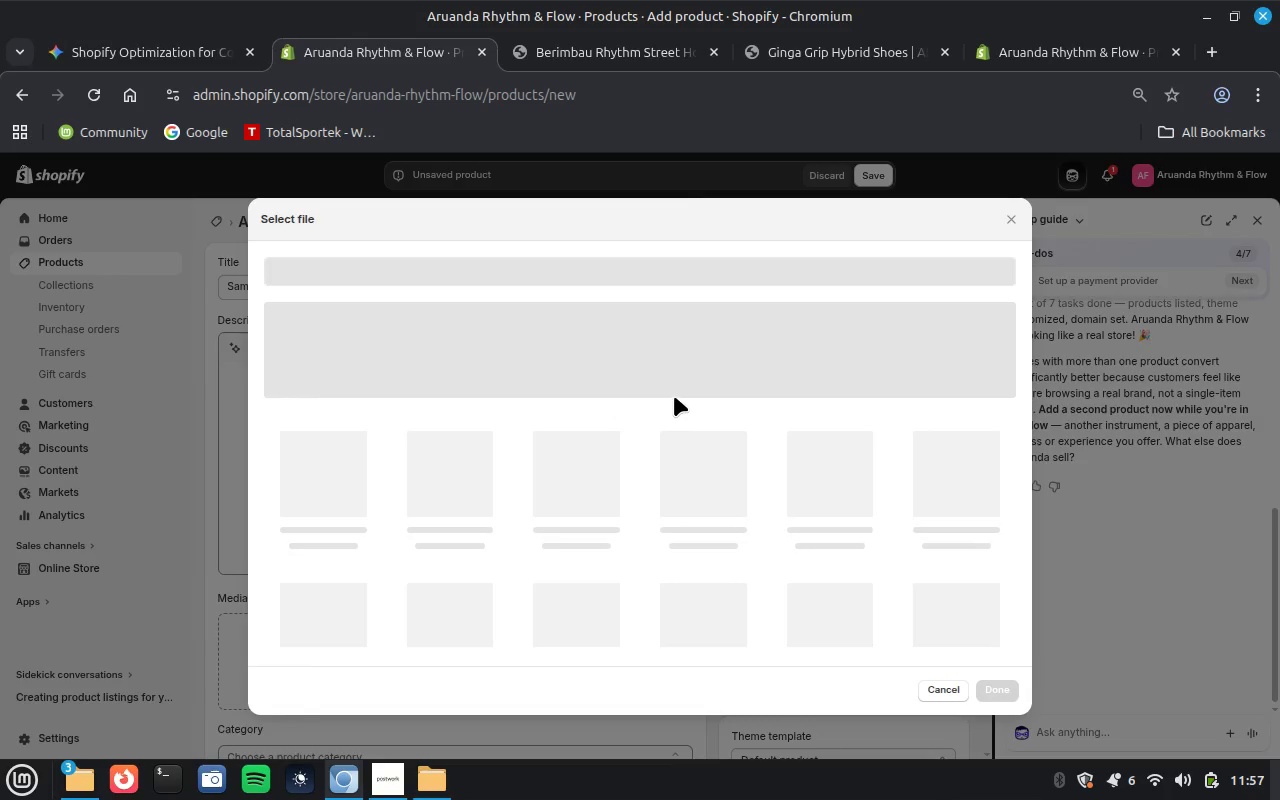 
key(Control+V)
 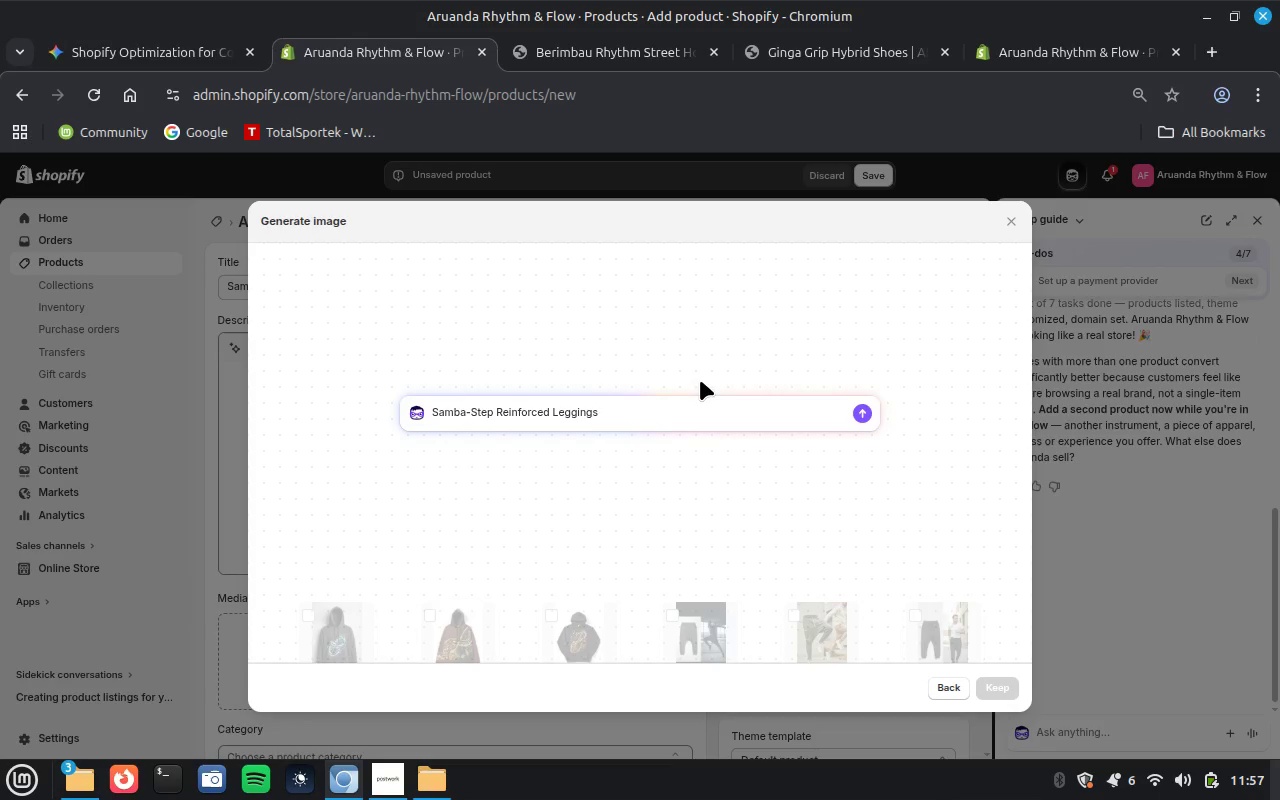 
key(Enter)
 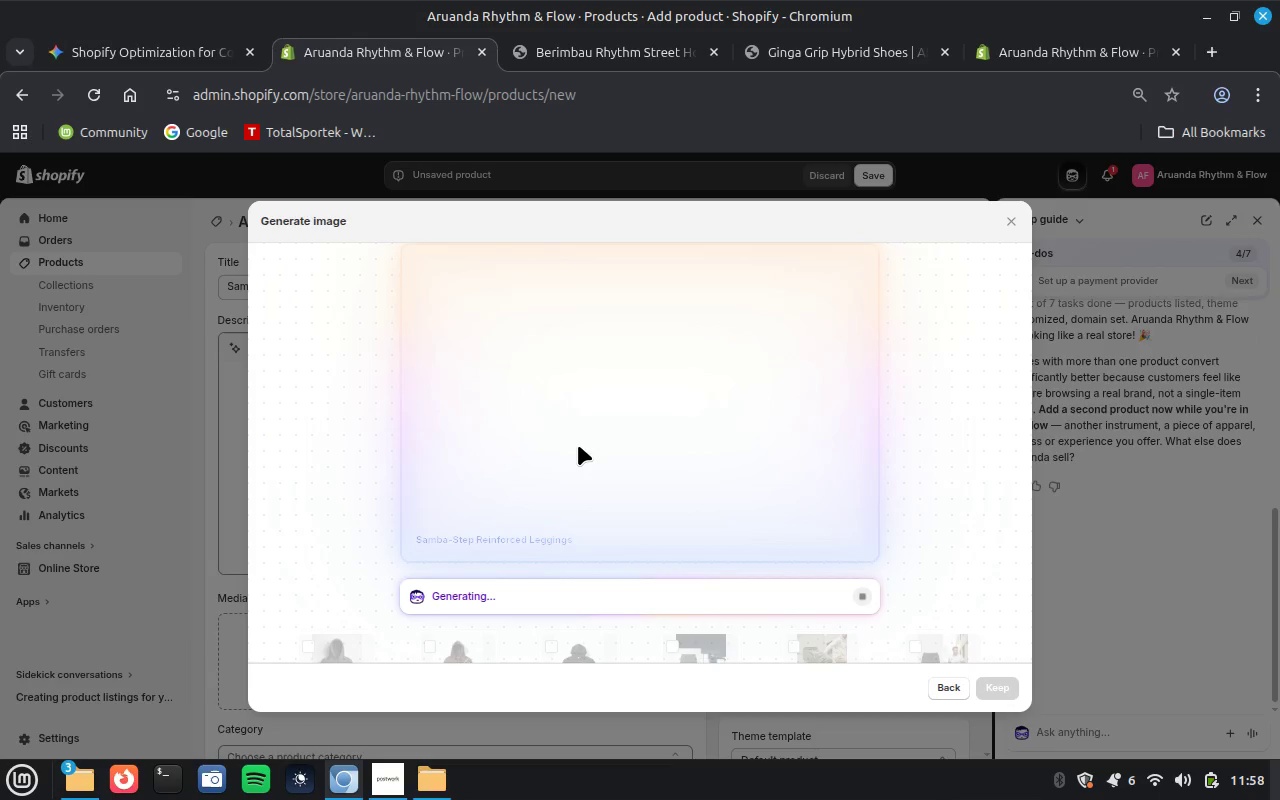 
wait(31.19)
 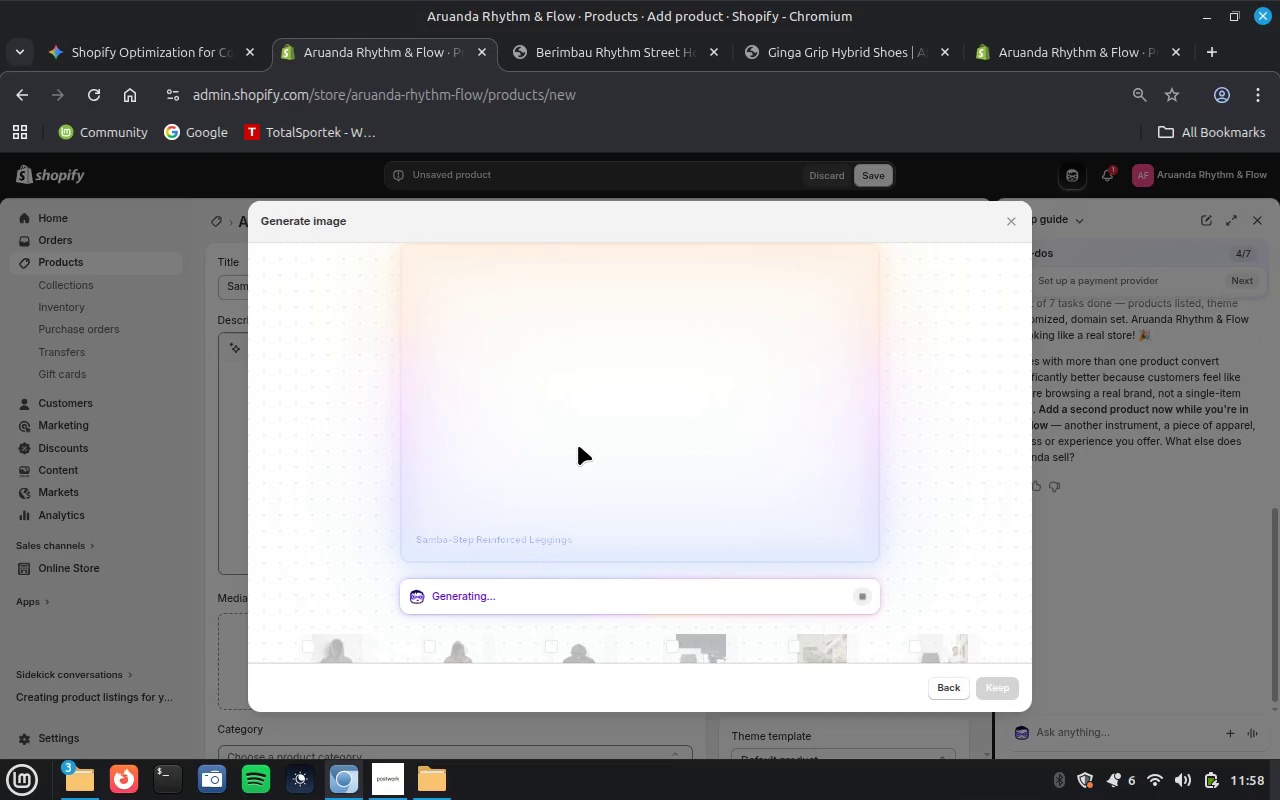 
left_click([1002, 686])
 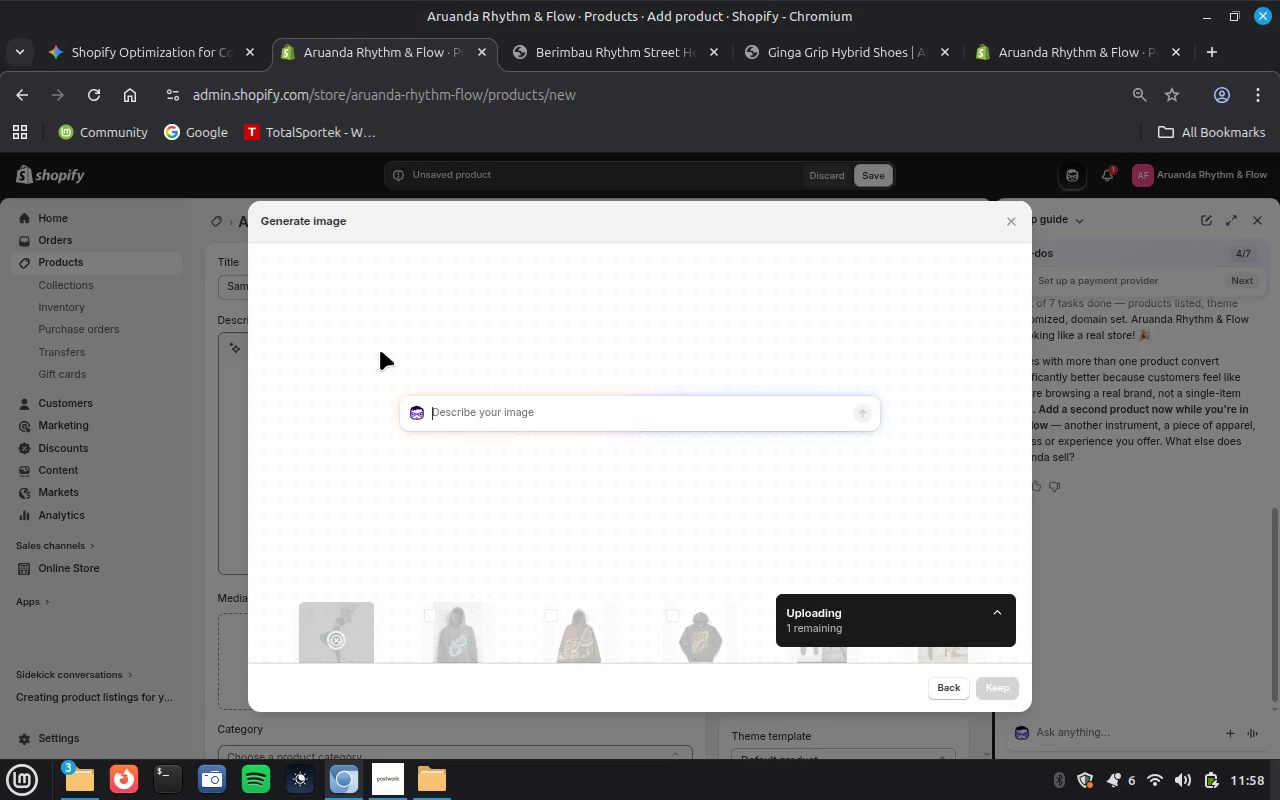 
wait(17.93)
 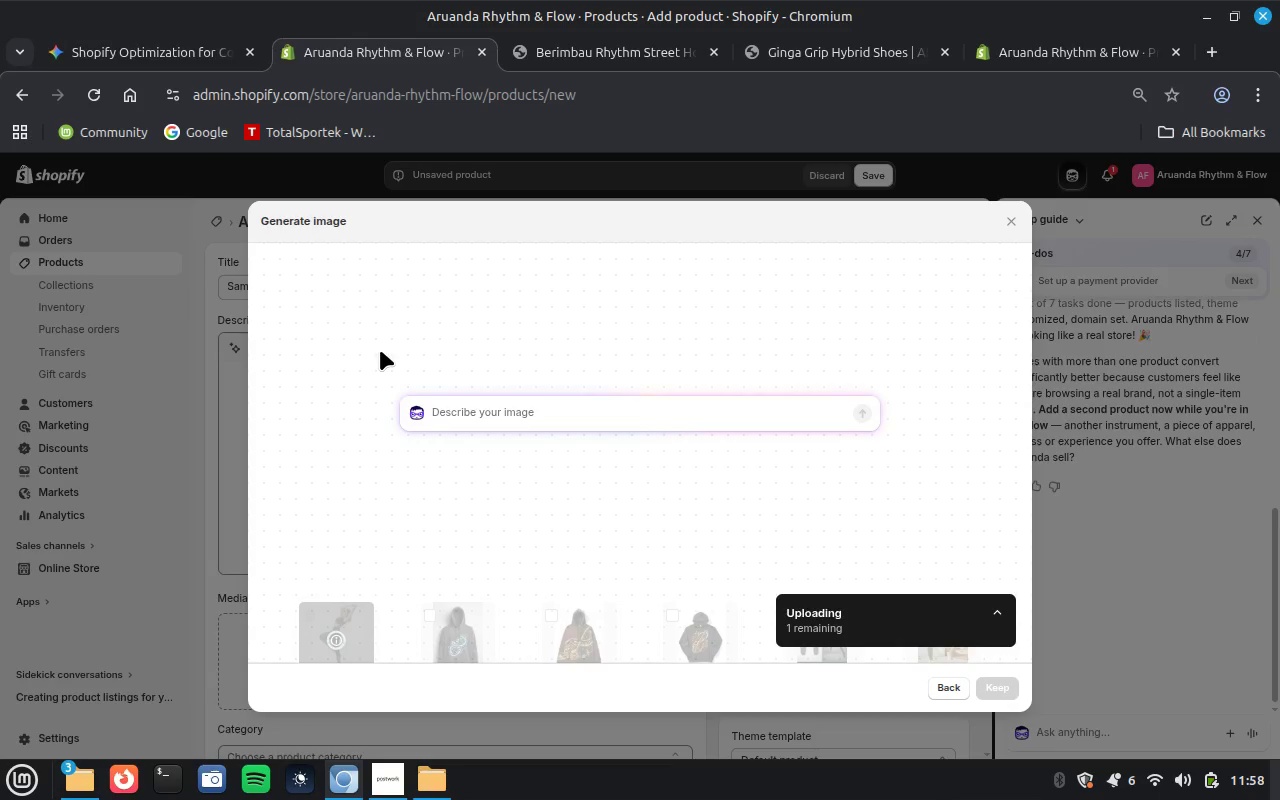 
key(Control+V)
 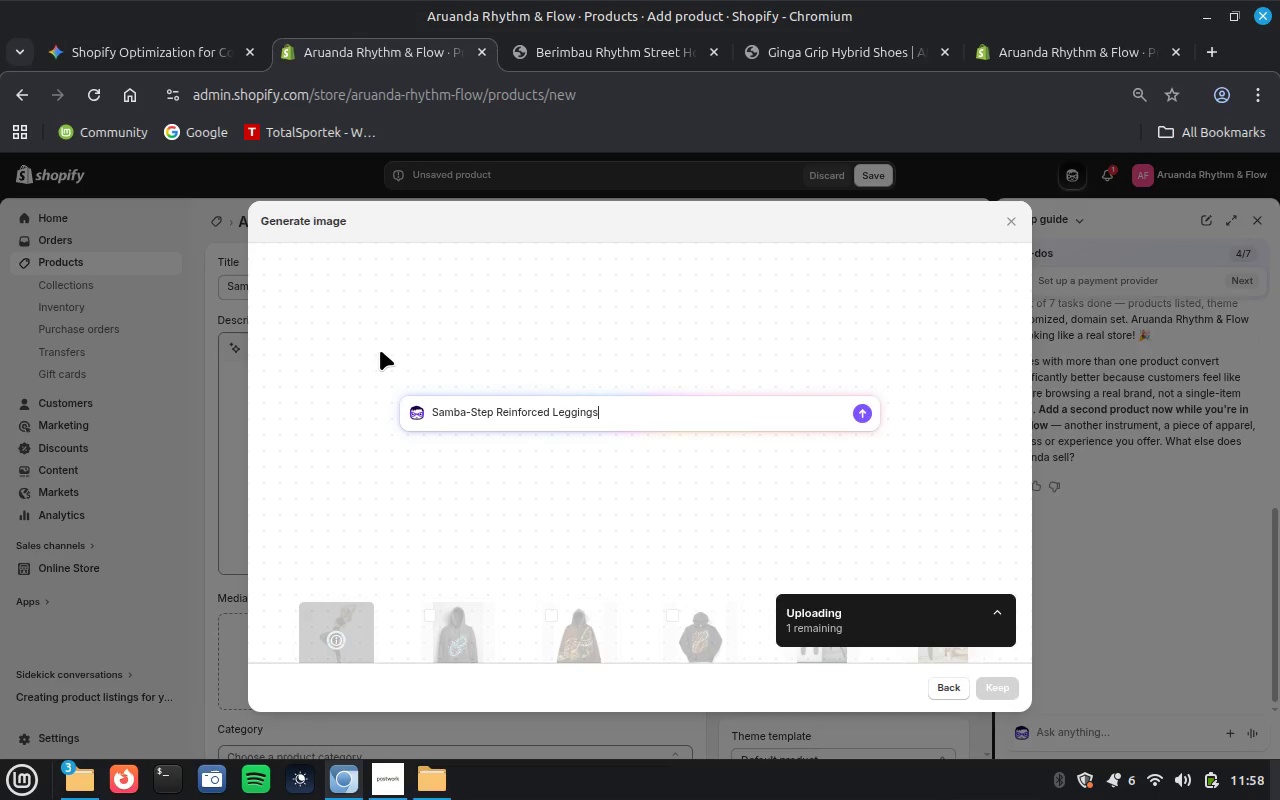 
key(Enter)
 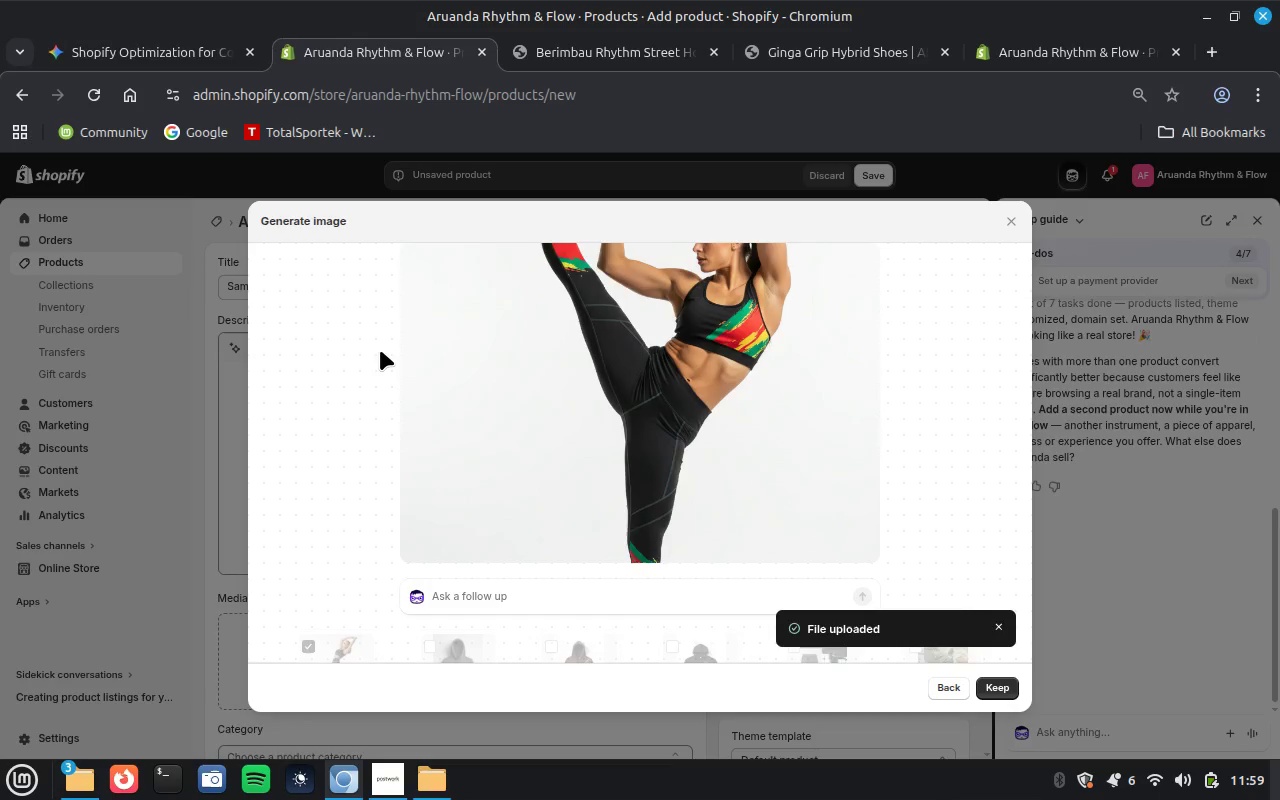 
wait(59.62)
 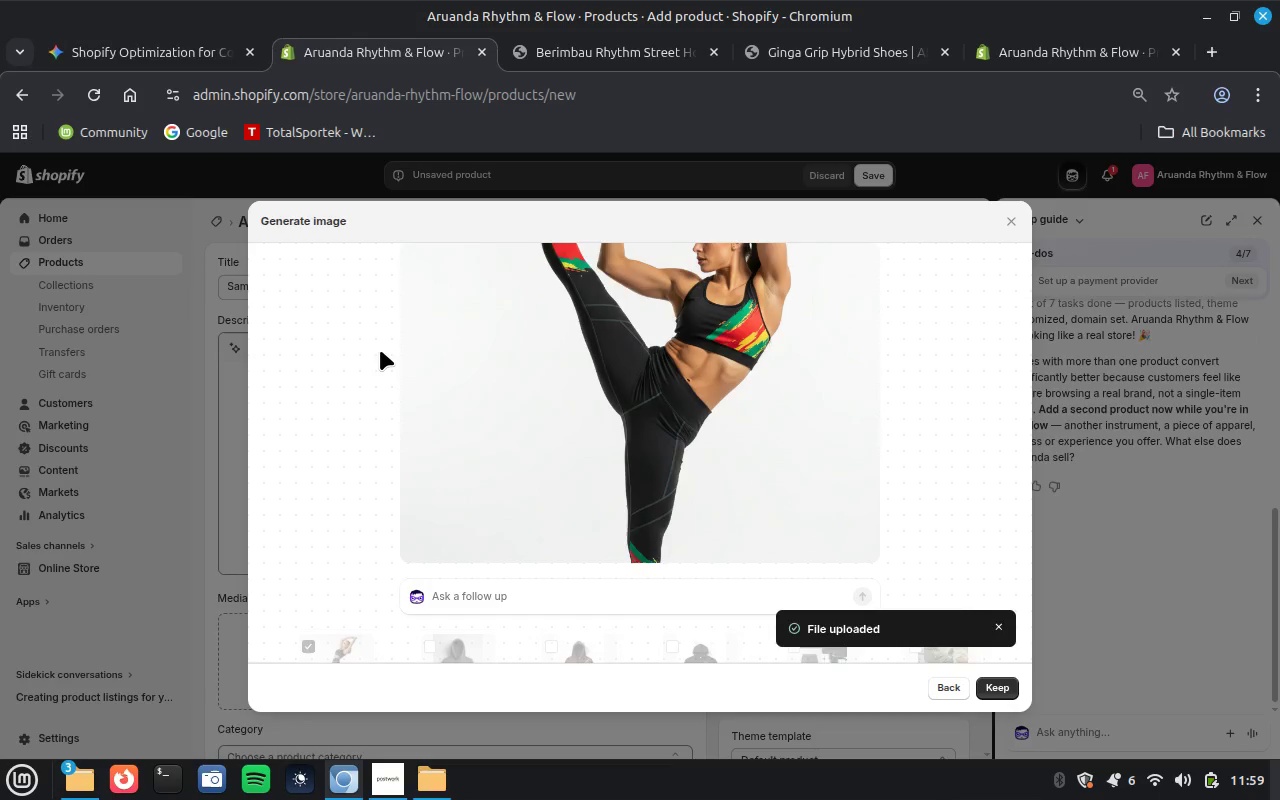 
left_click([1001, 686])
 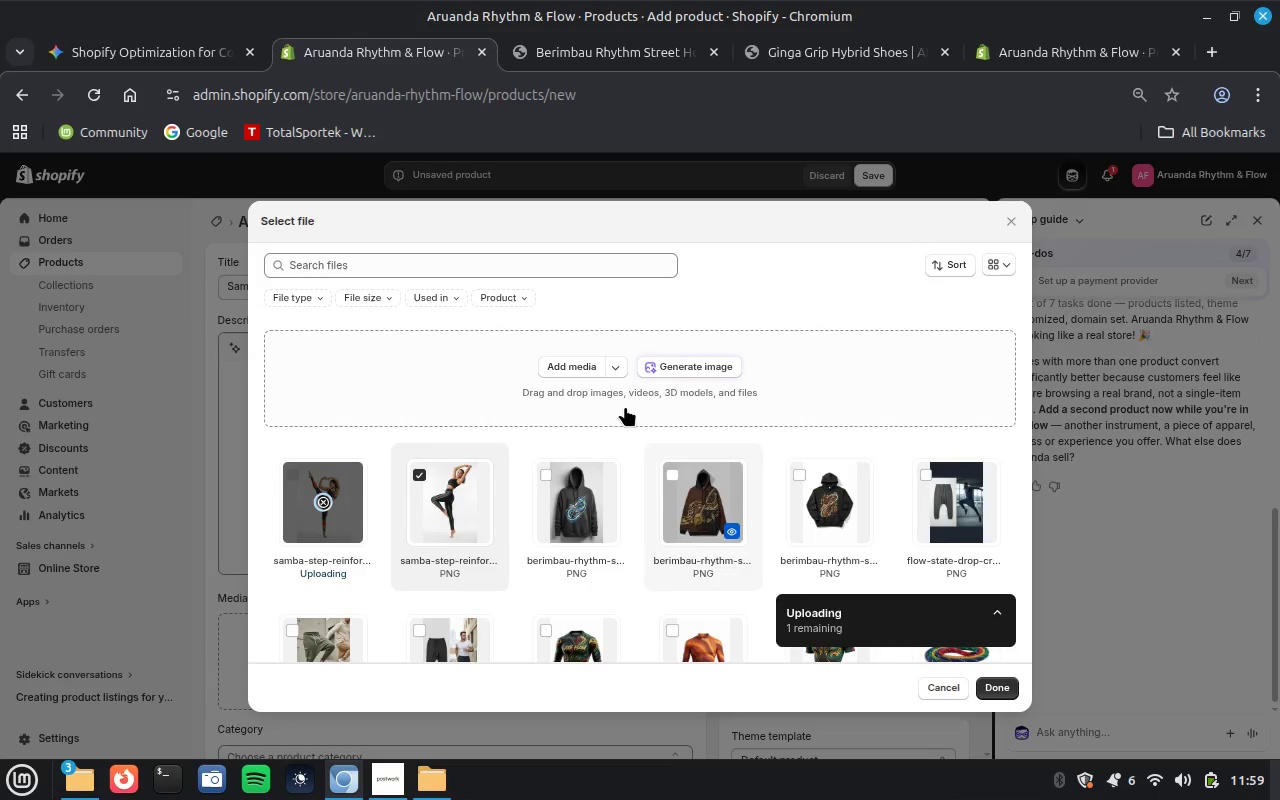 
left_click([685, 366])
 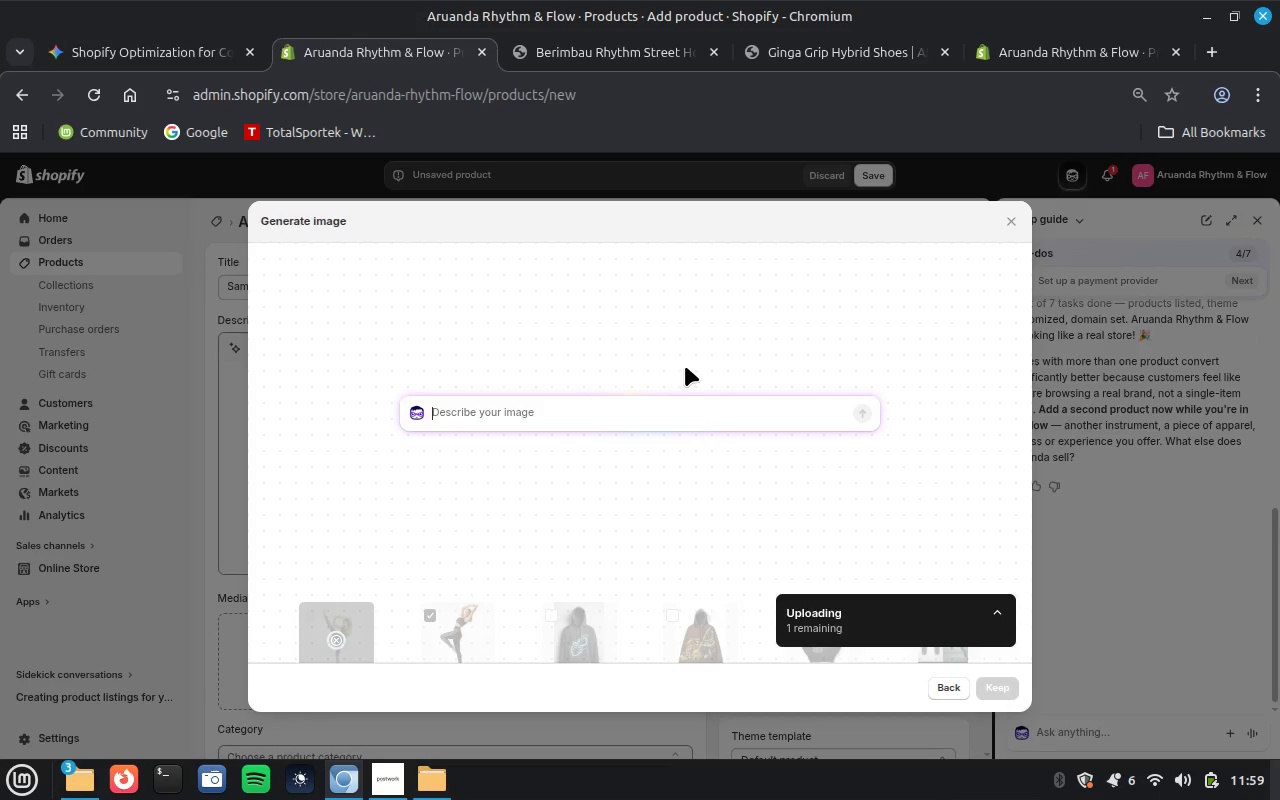 
key(Control+V)
 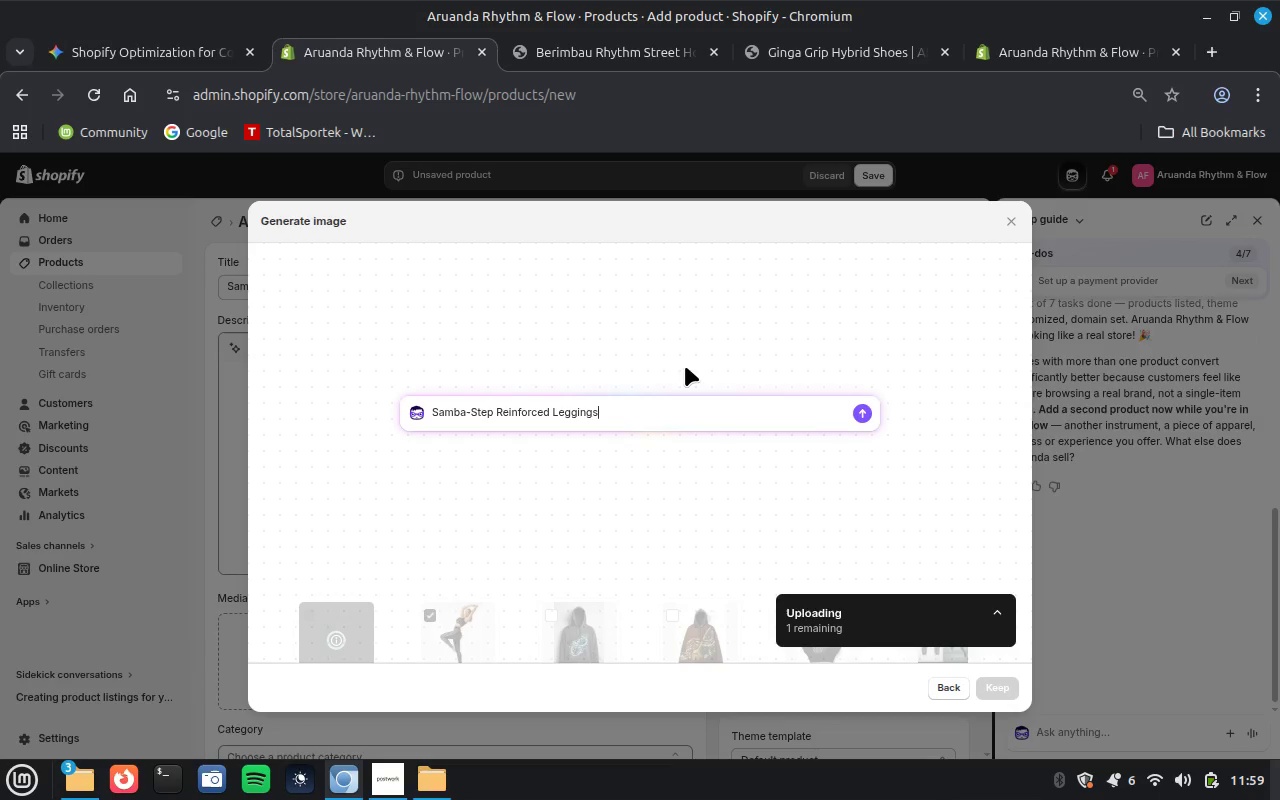 
key(Enter)
 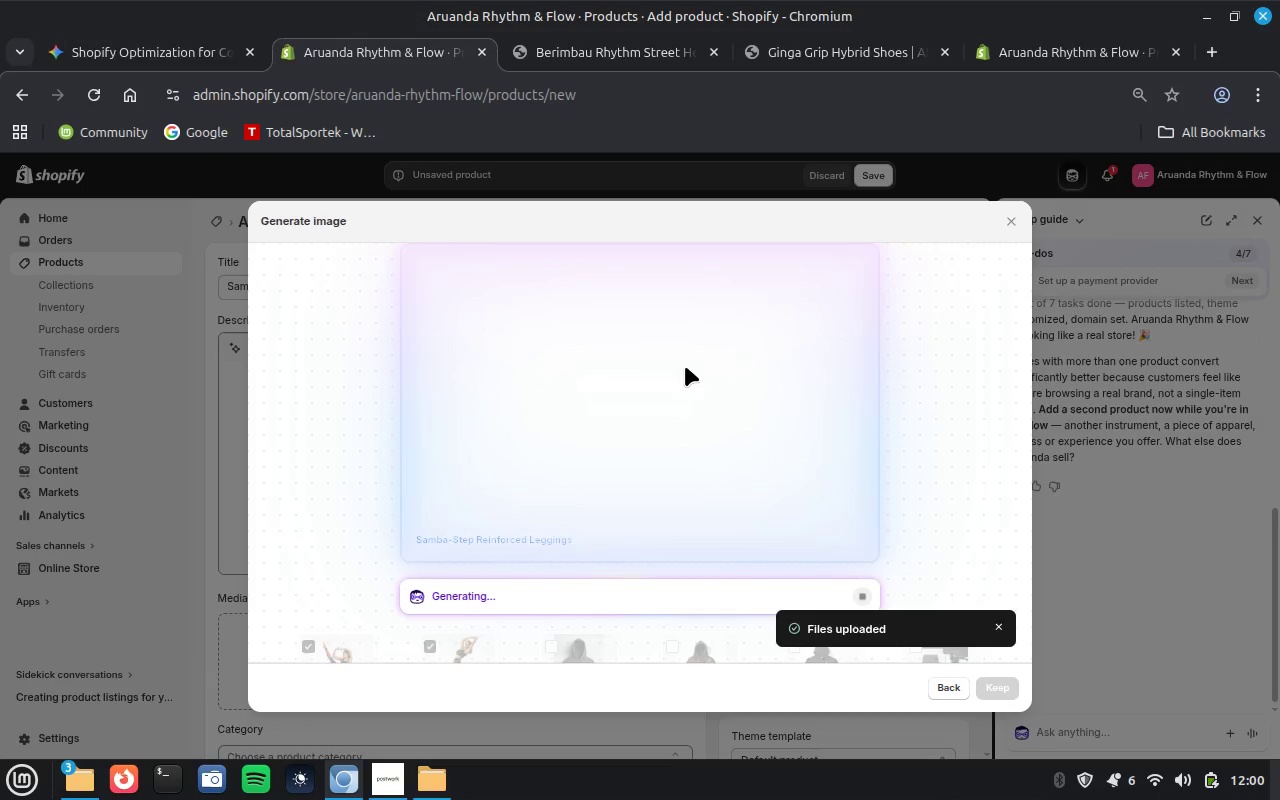 
wait(21.98)
 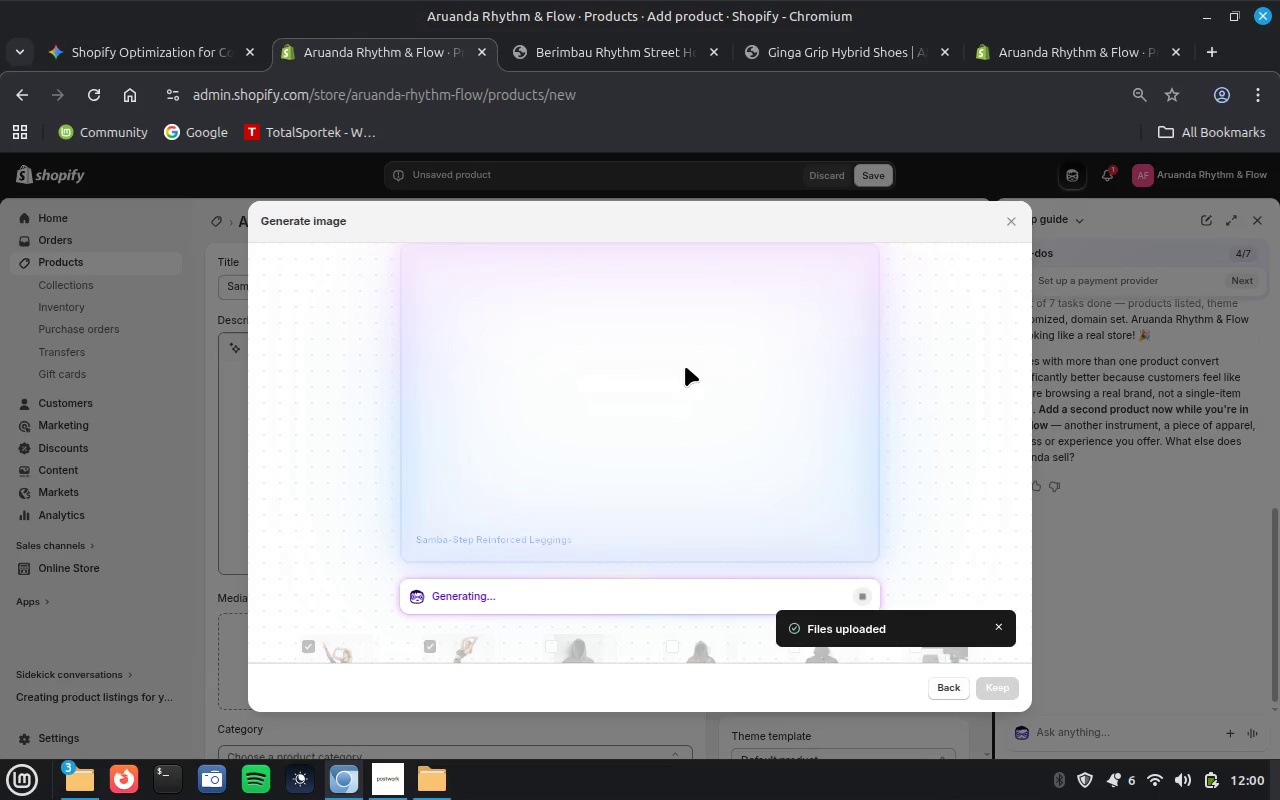 
left_click([685, 366])
 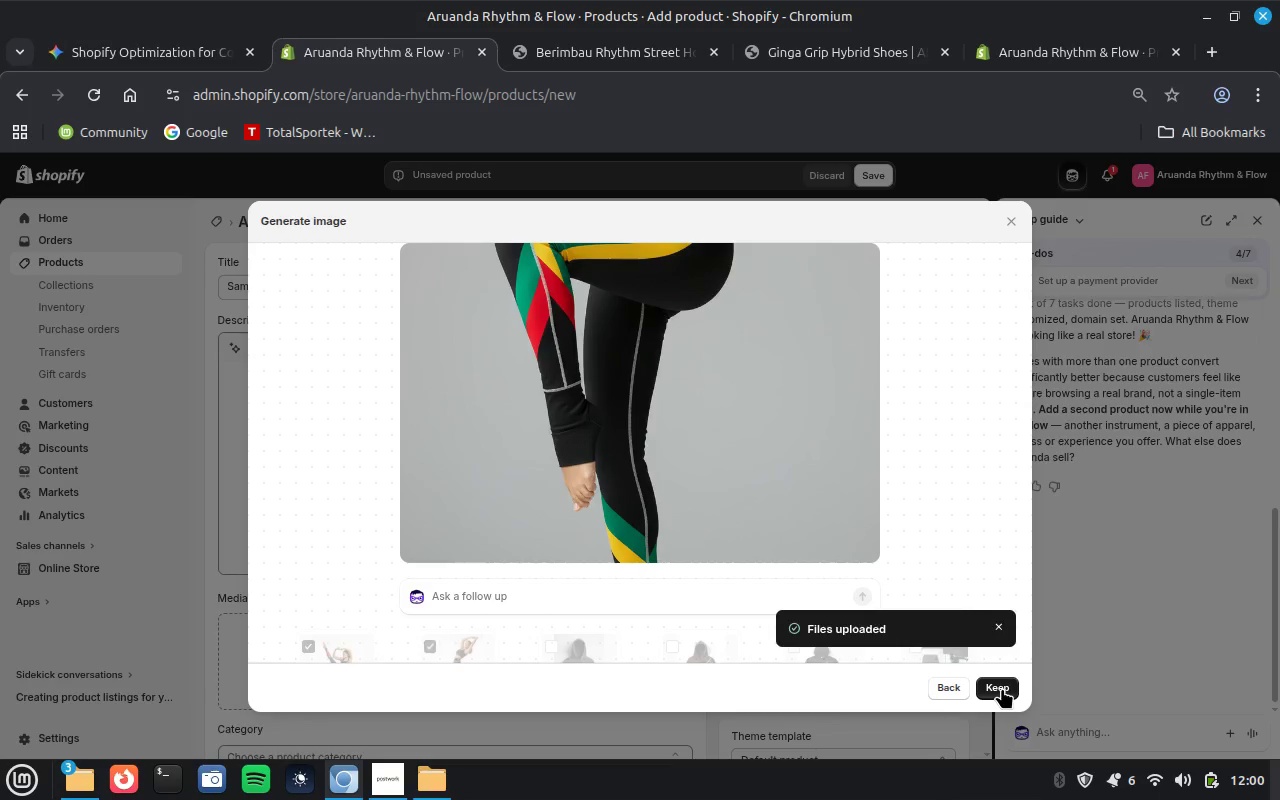 
wait(24.7)
 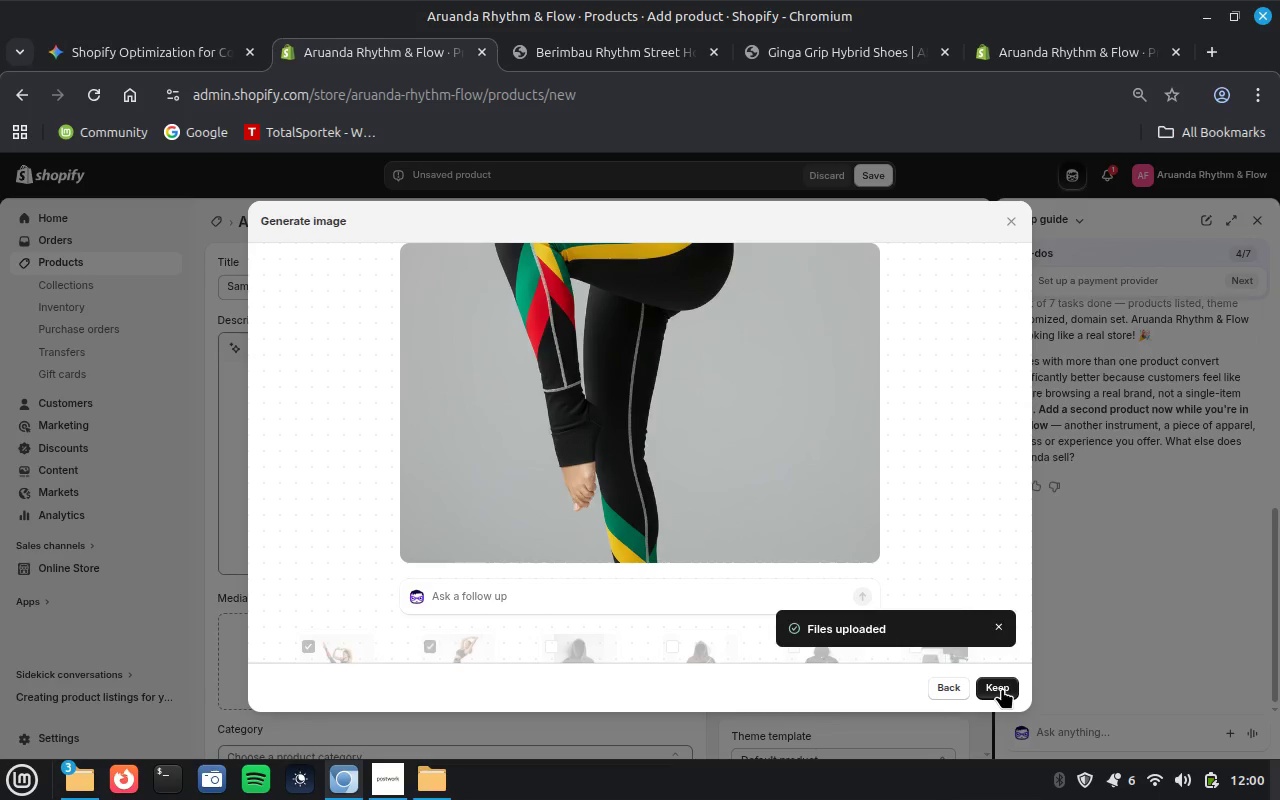 
left_click([1002, 688])
 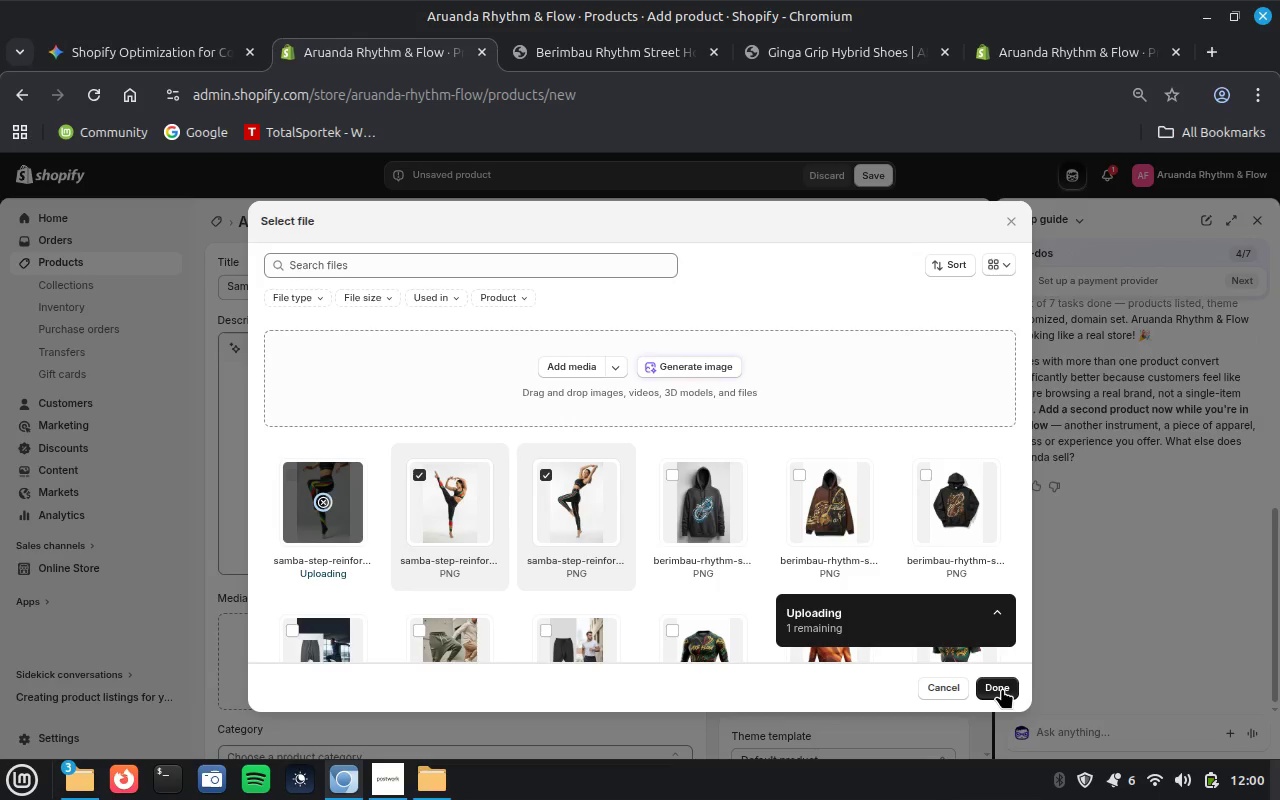 
wait(16.89)
 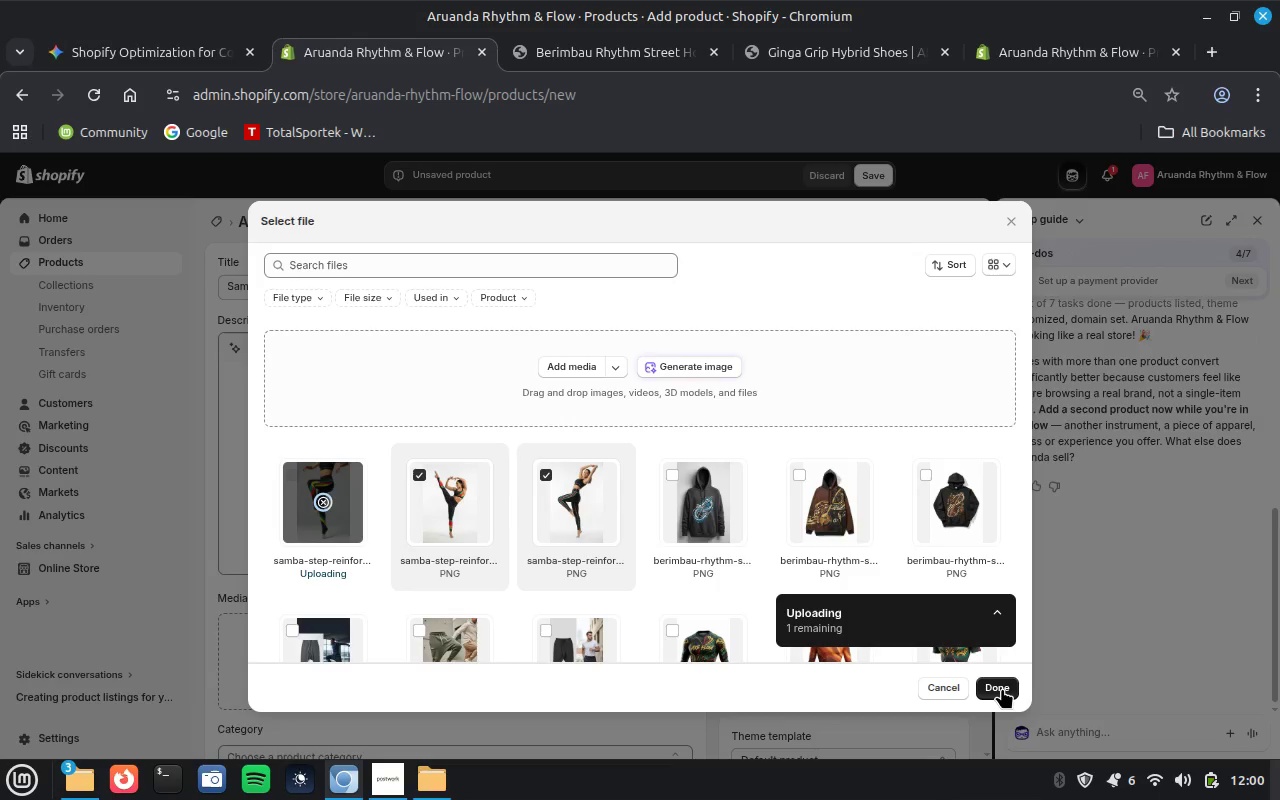 
left_click([1002, 688])
 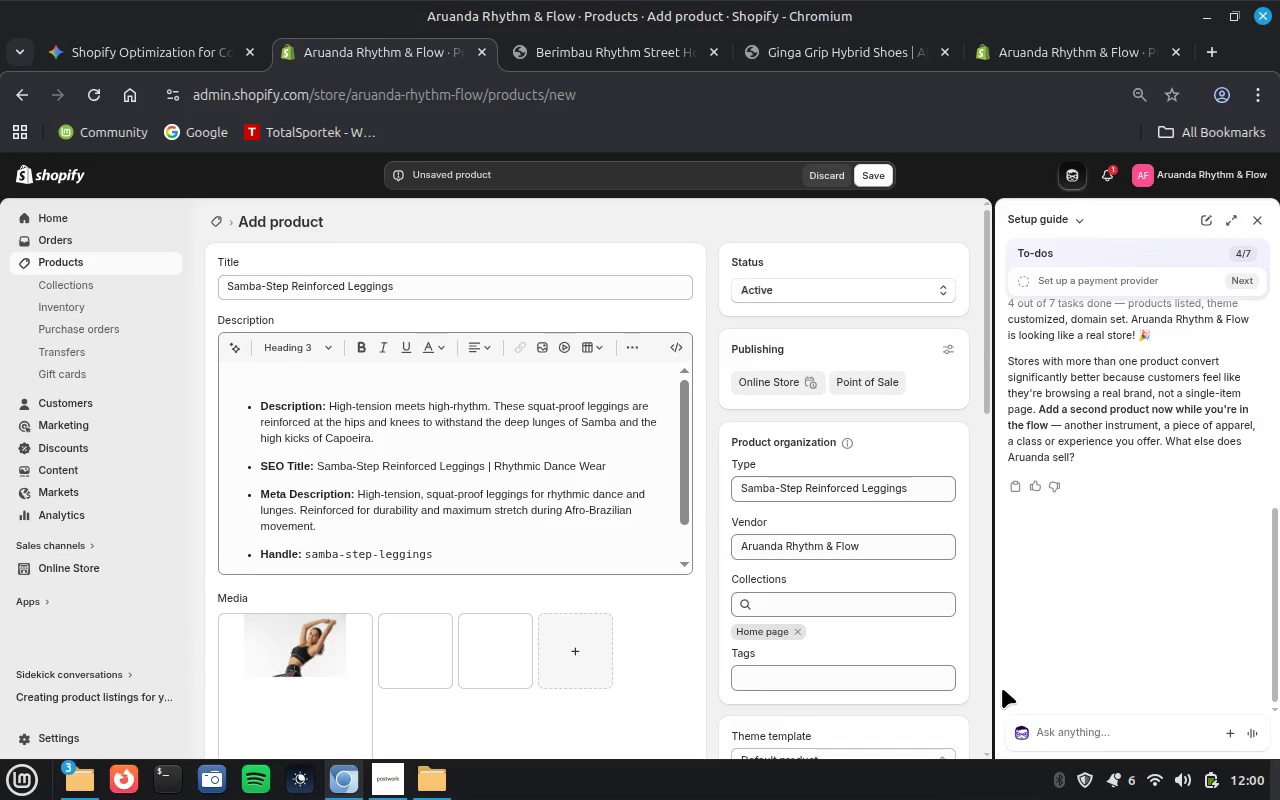 
wait(8.66)
 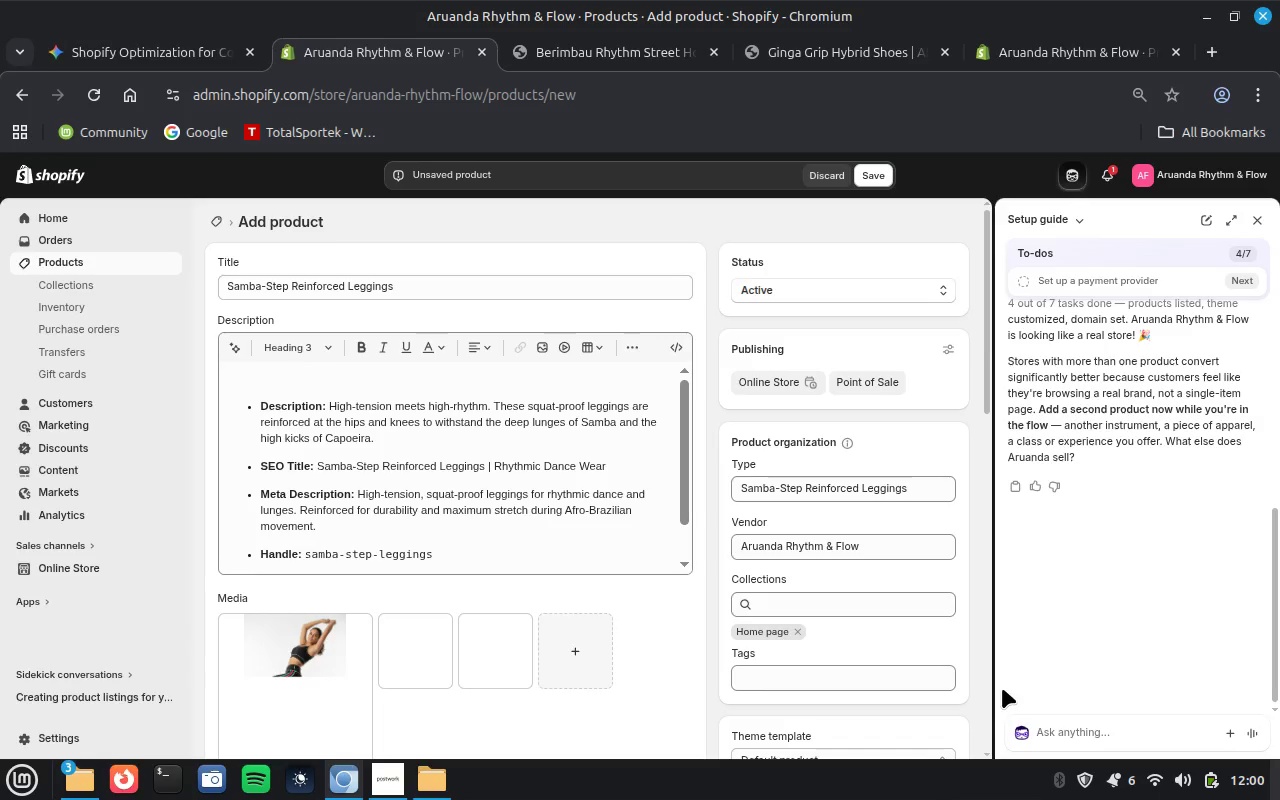 
left_click([659, 667])
 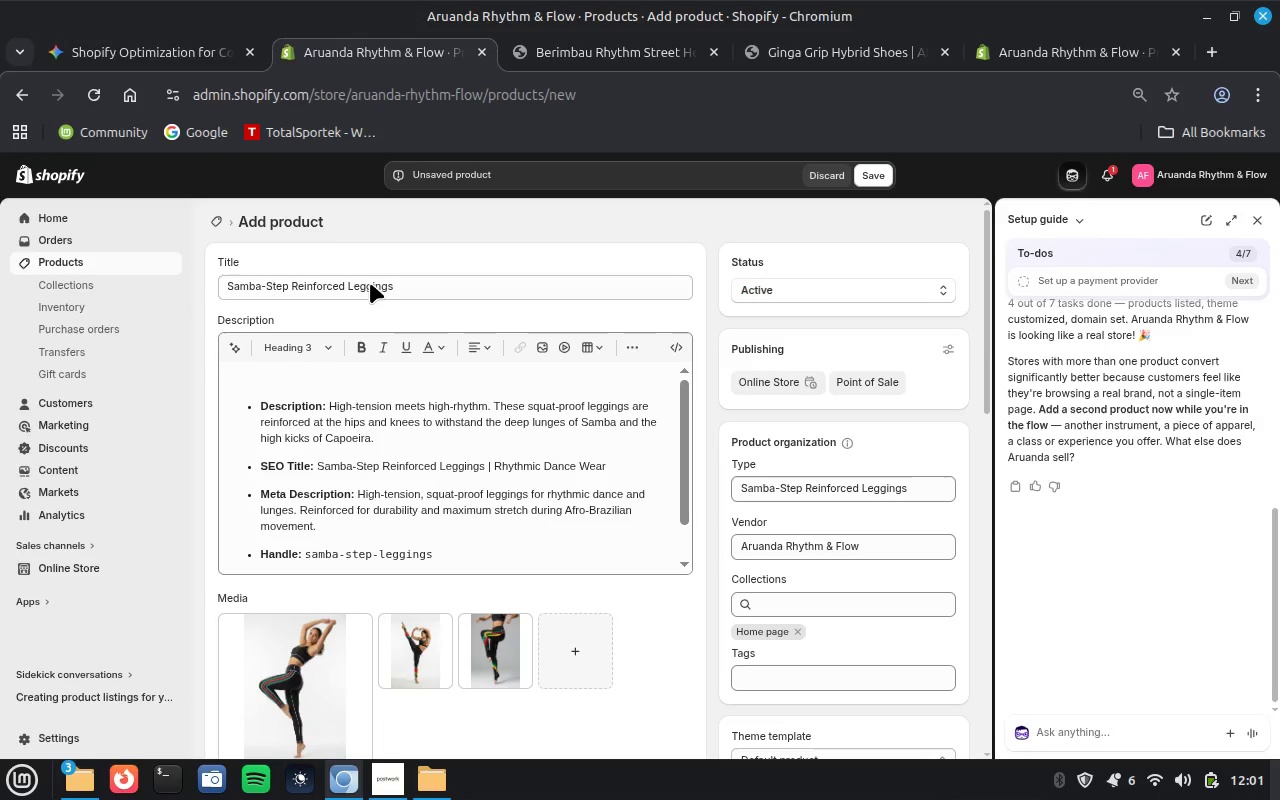 
left_click([370, 283])
 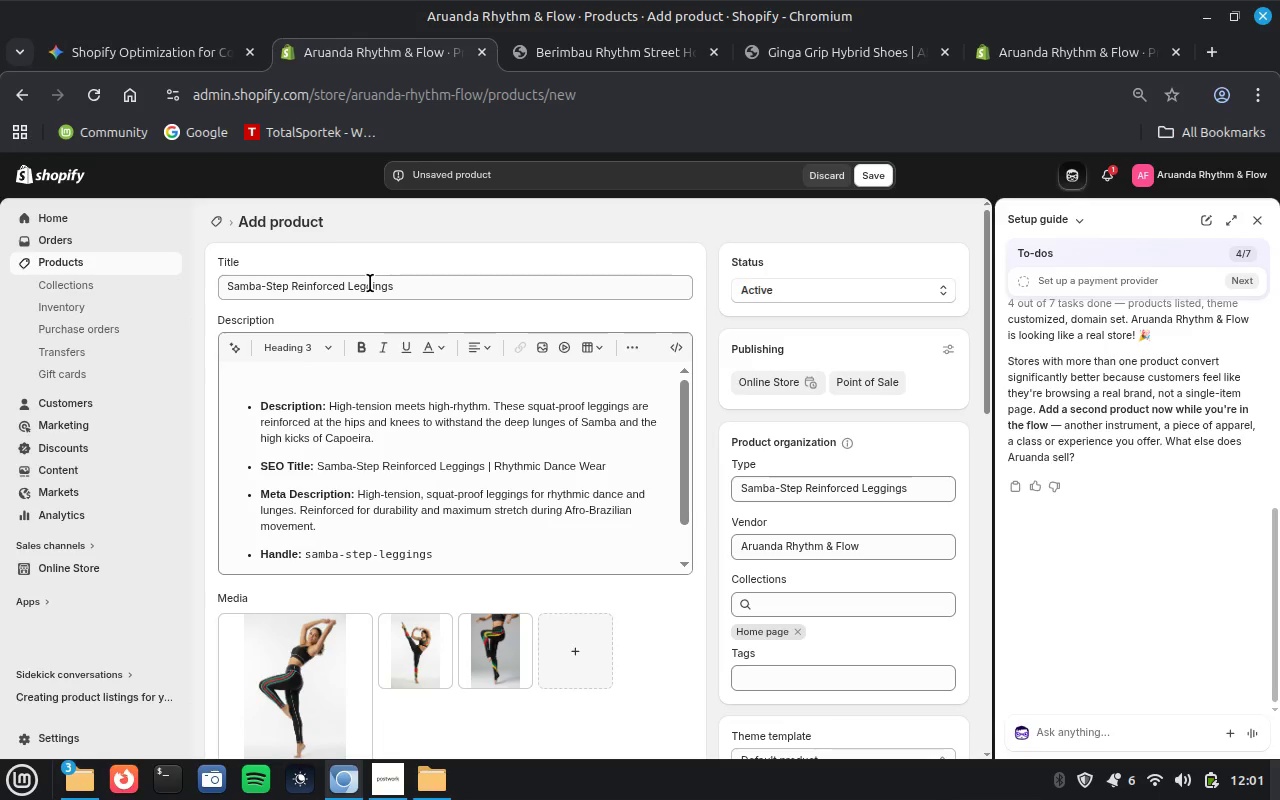 
left_click([370, 283])
 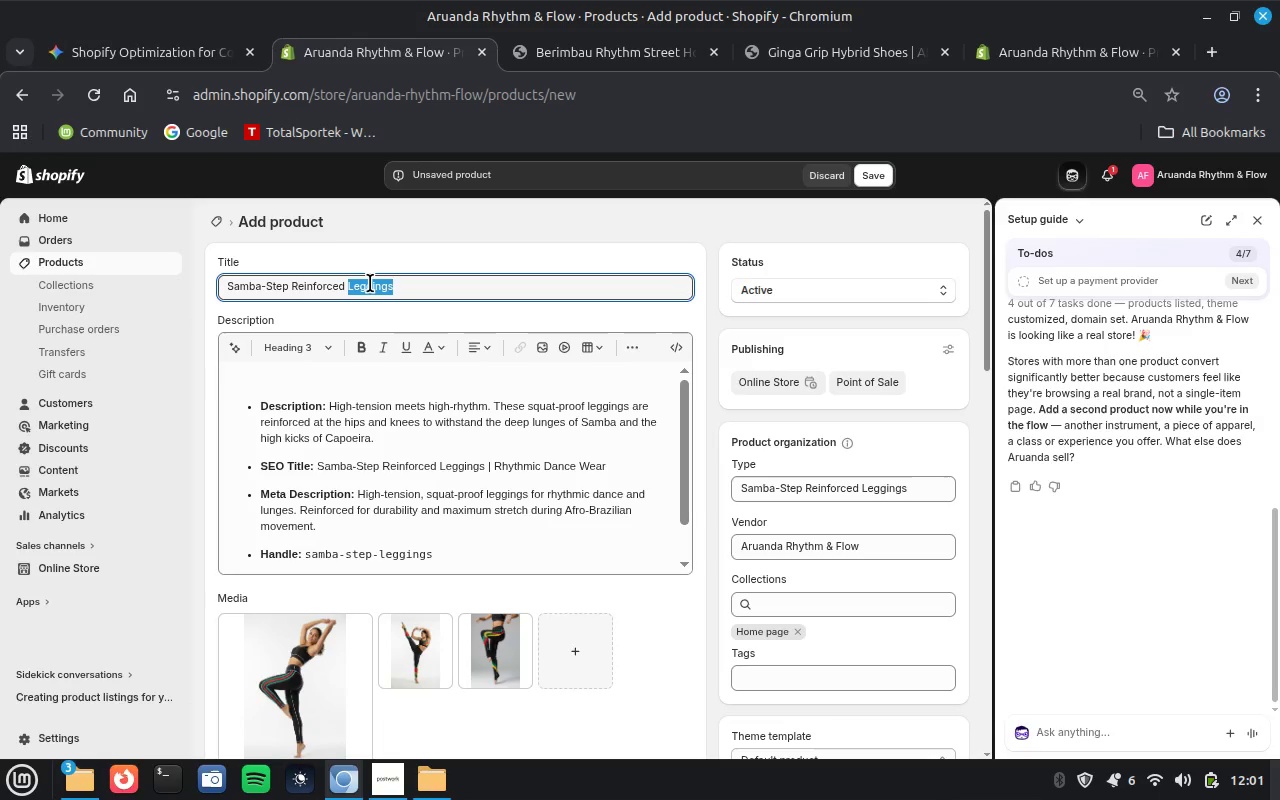 
key(Control+C)
 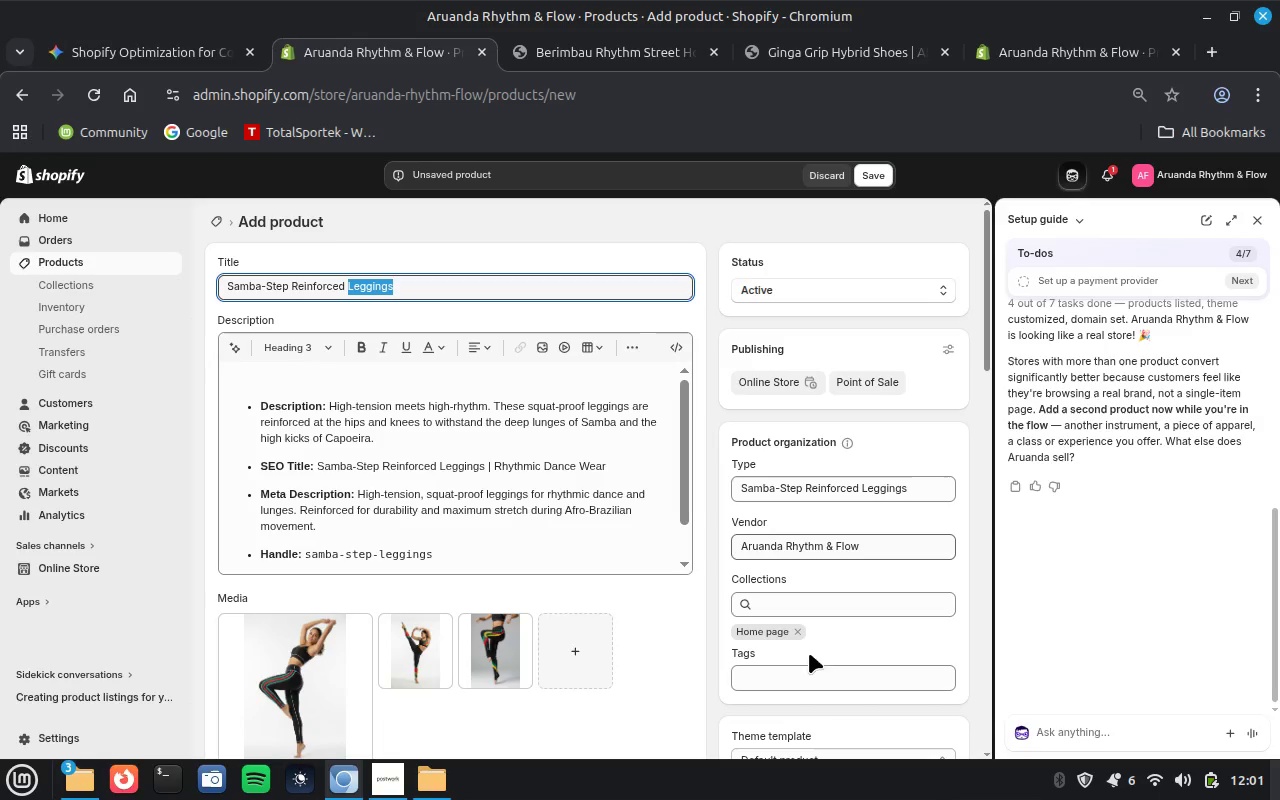 
left_click([807, 677])
 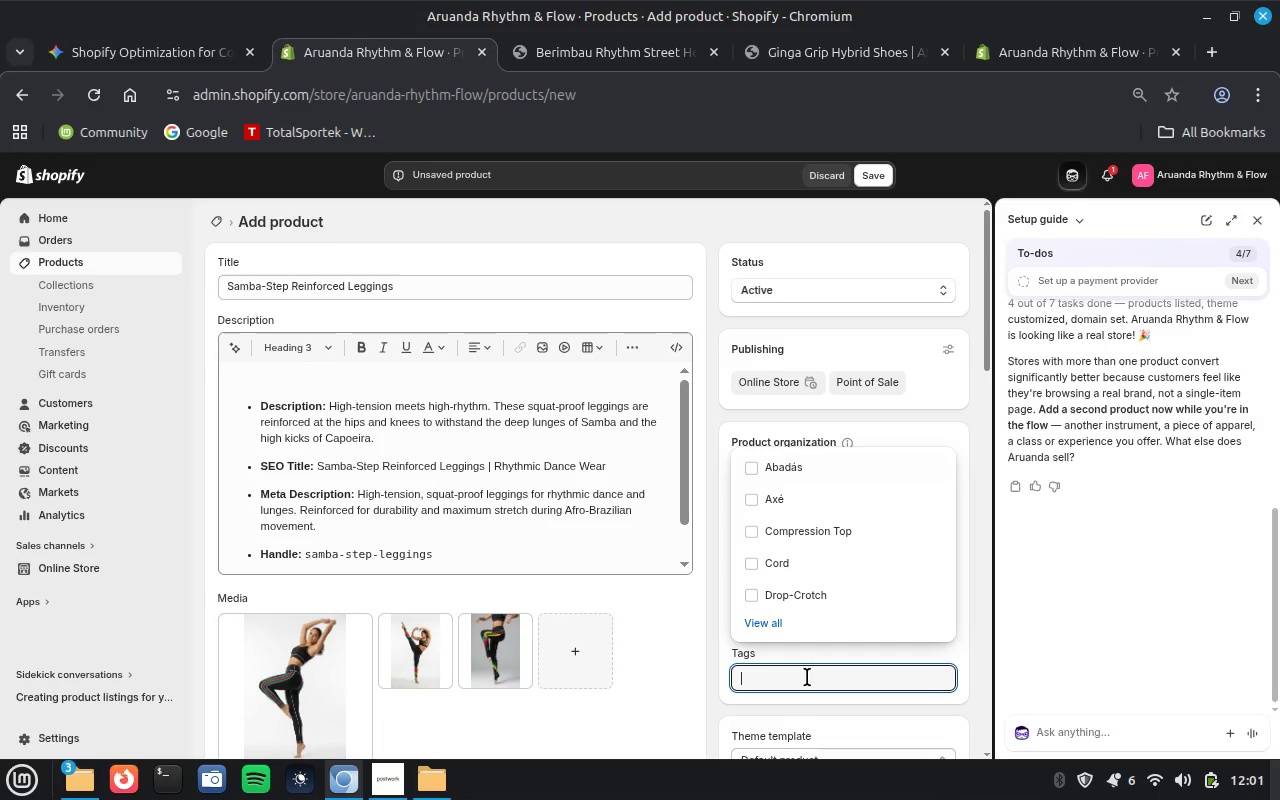 
key(Control+V)
 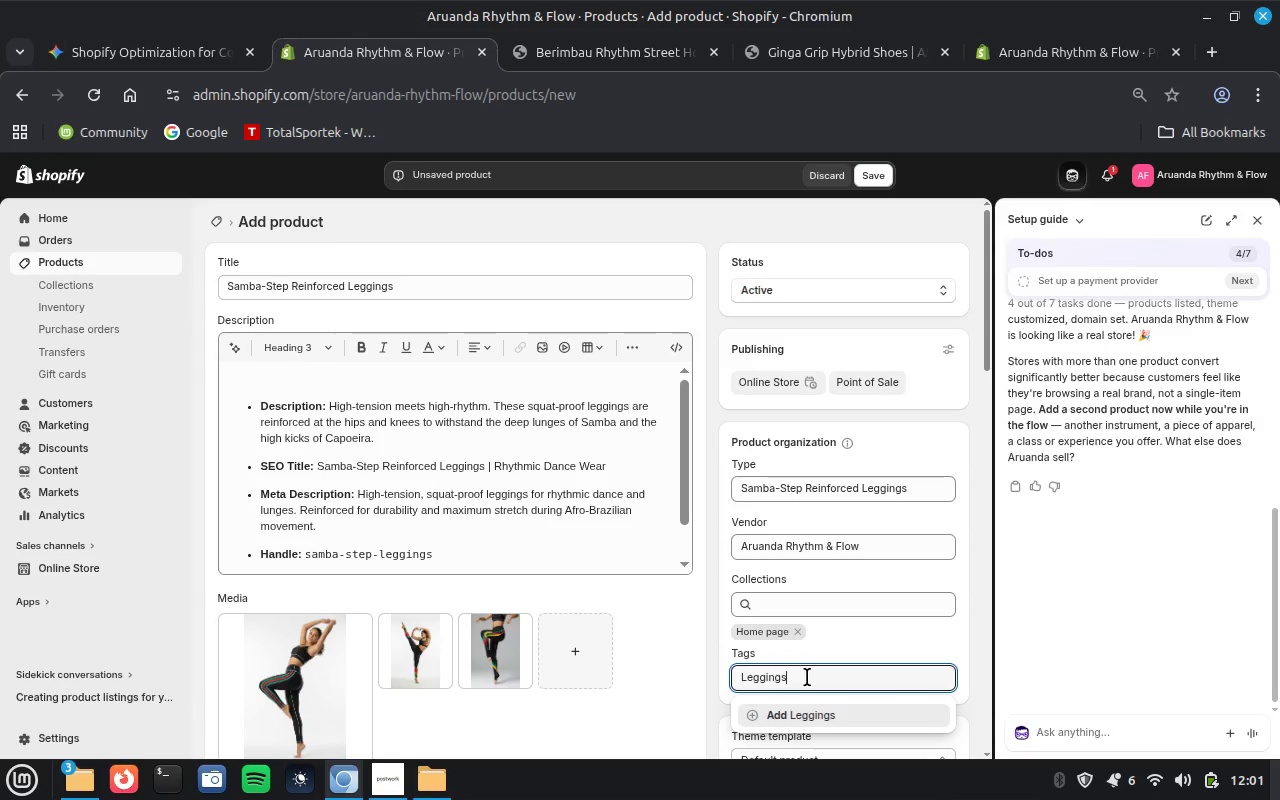 
key(Enter)
 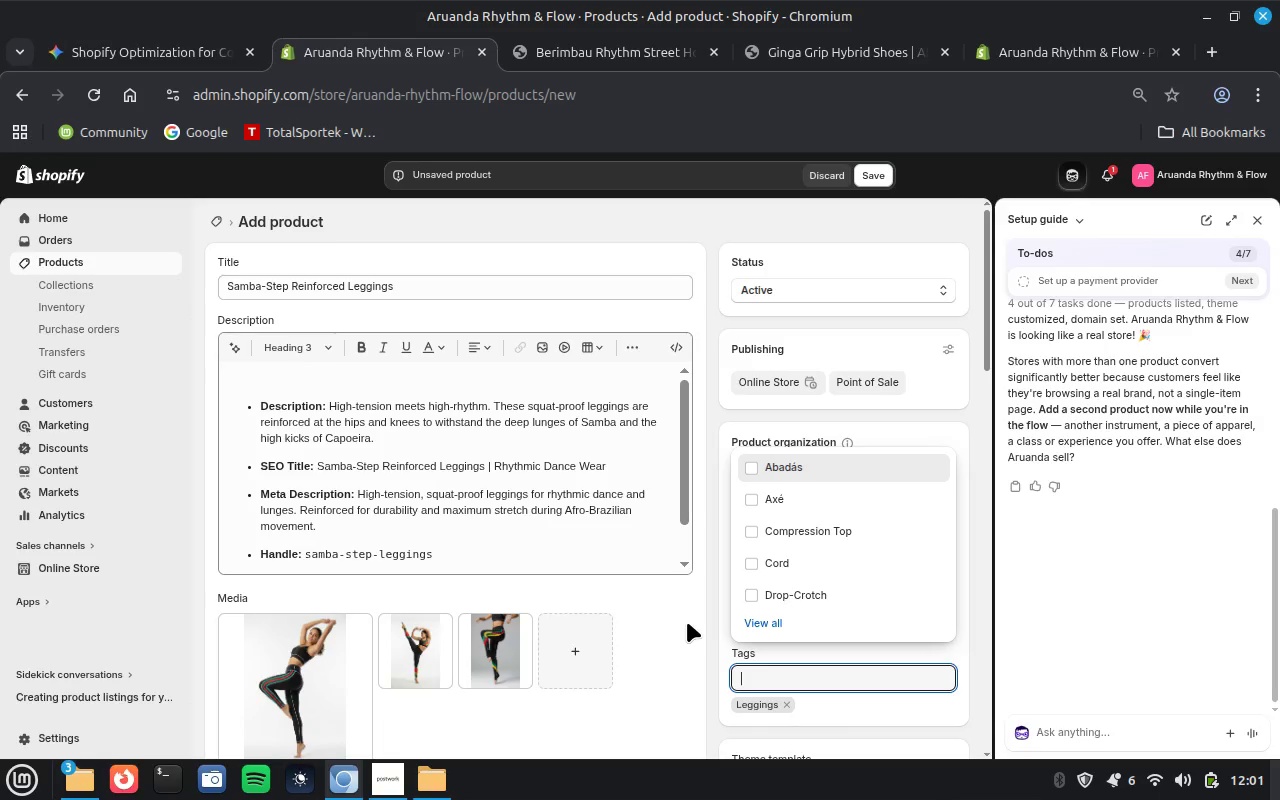 
wait(21.42)
 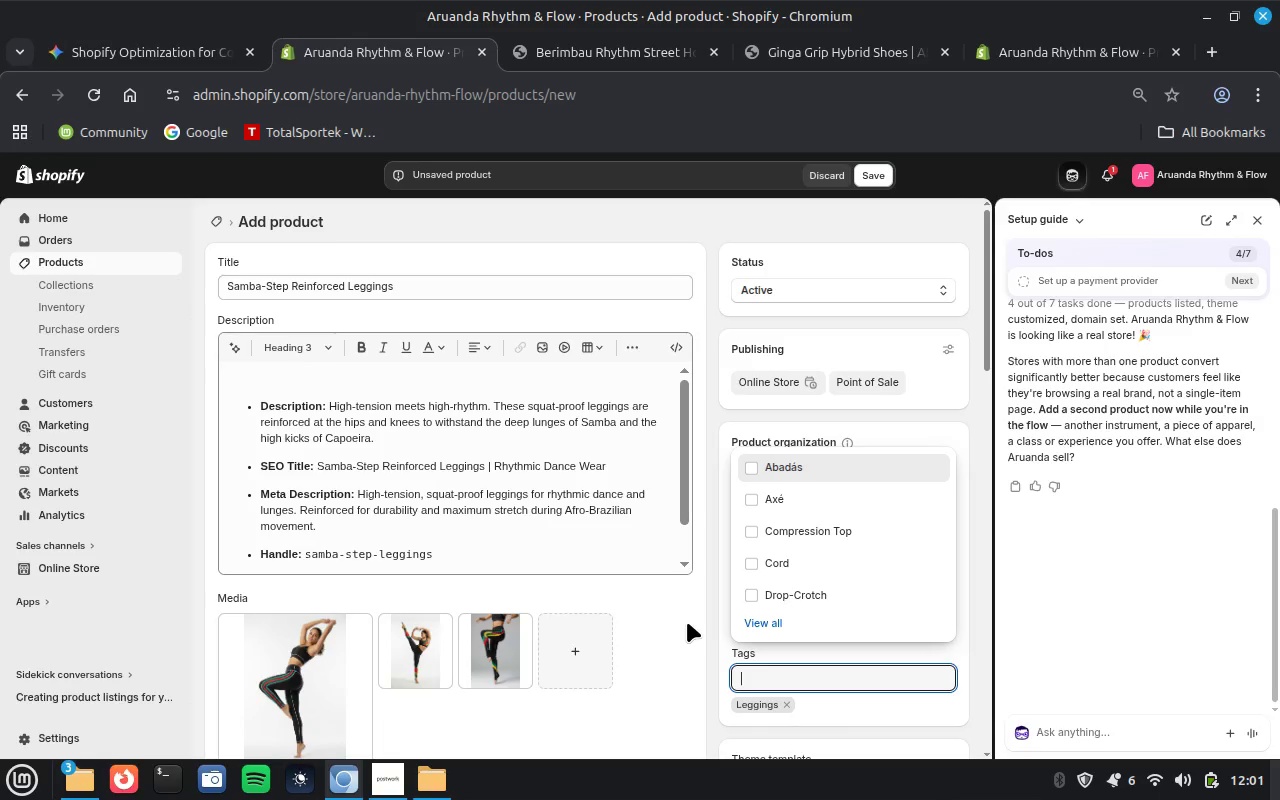 
left_click_drag(start_coordinate=[328, 407], to_coordinate=[223, 357])
 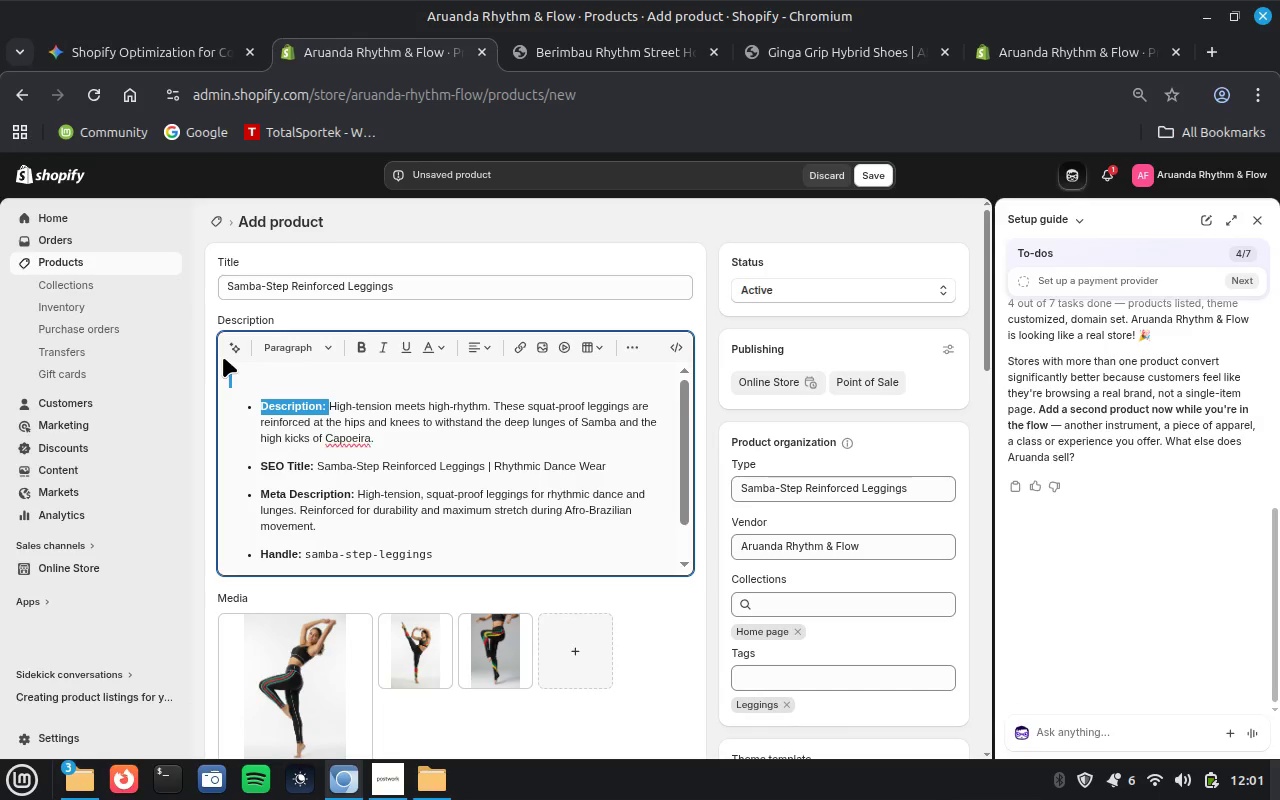 
key(Backspace)
 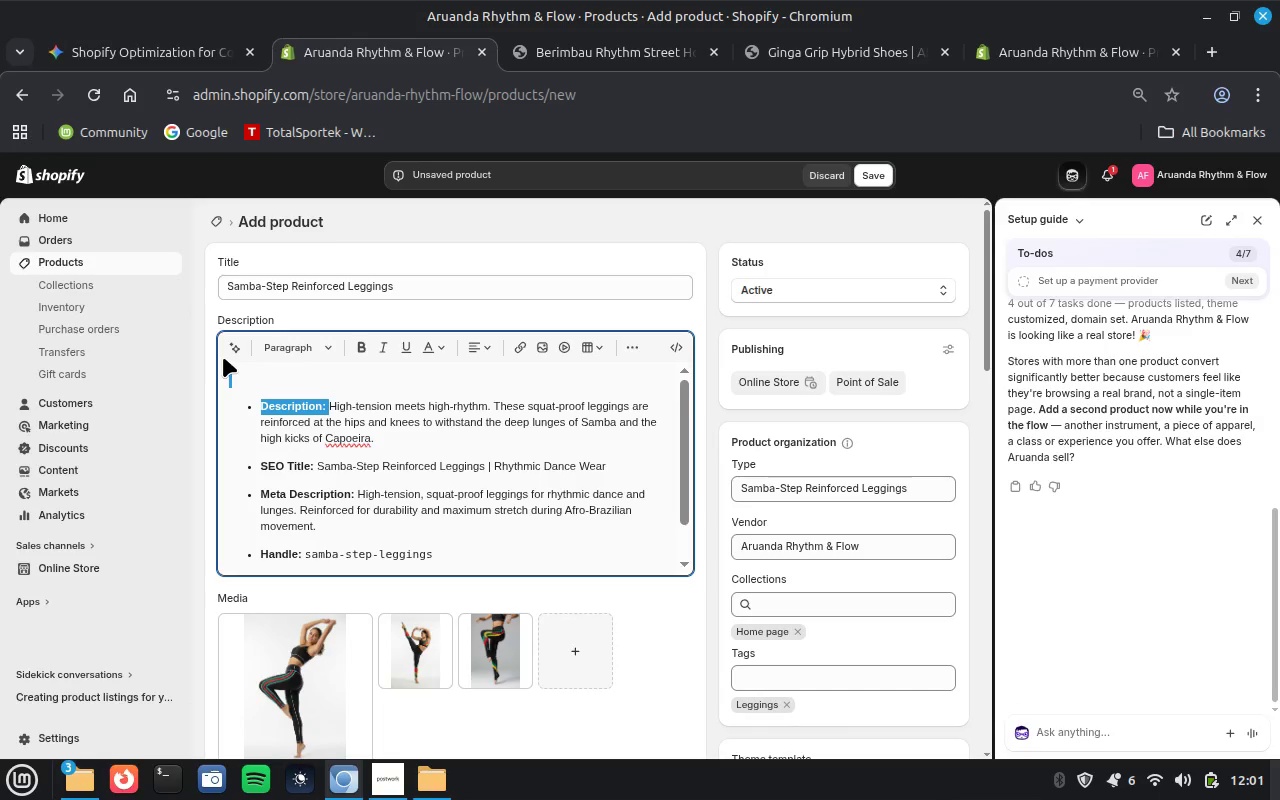 
key(Backspace)
 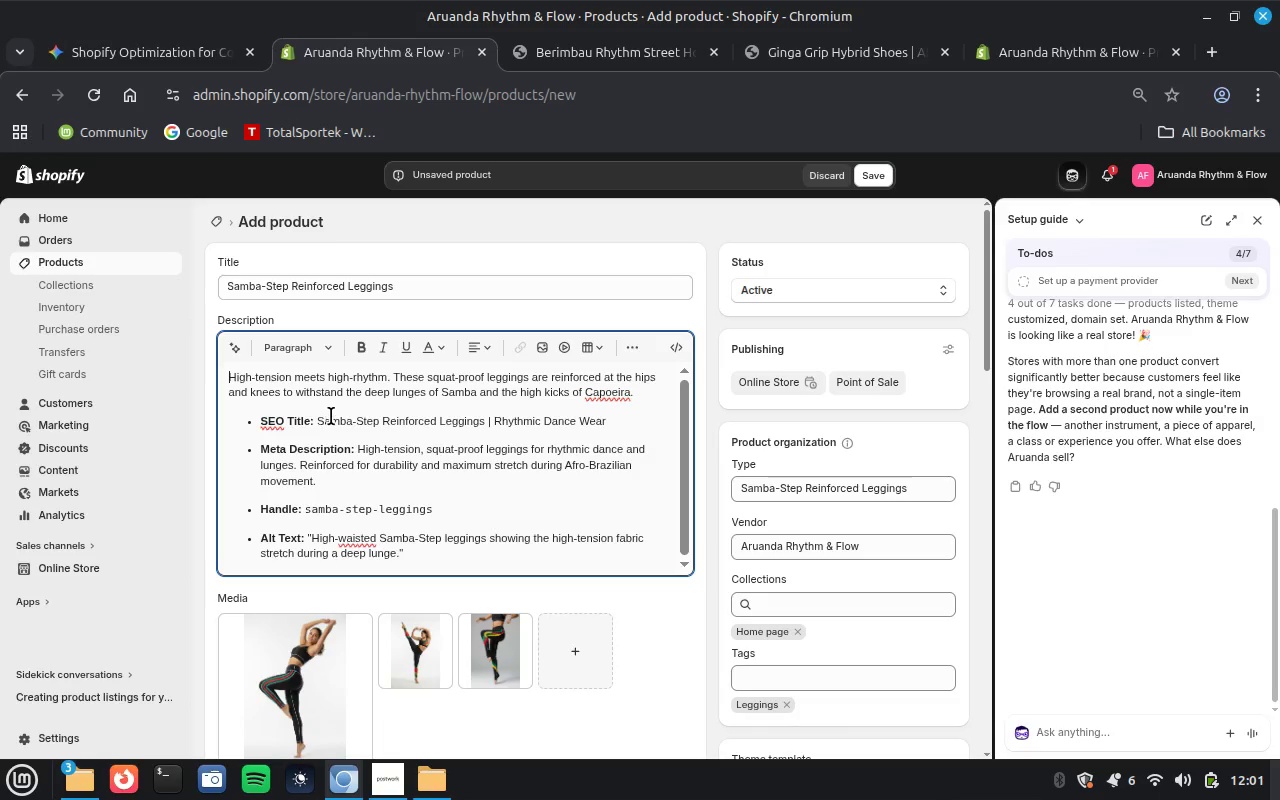 
wait(7.69)
 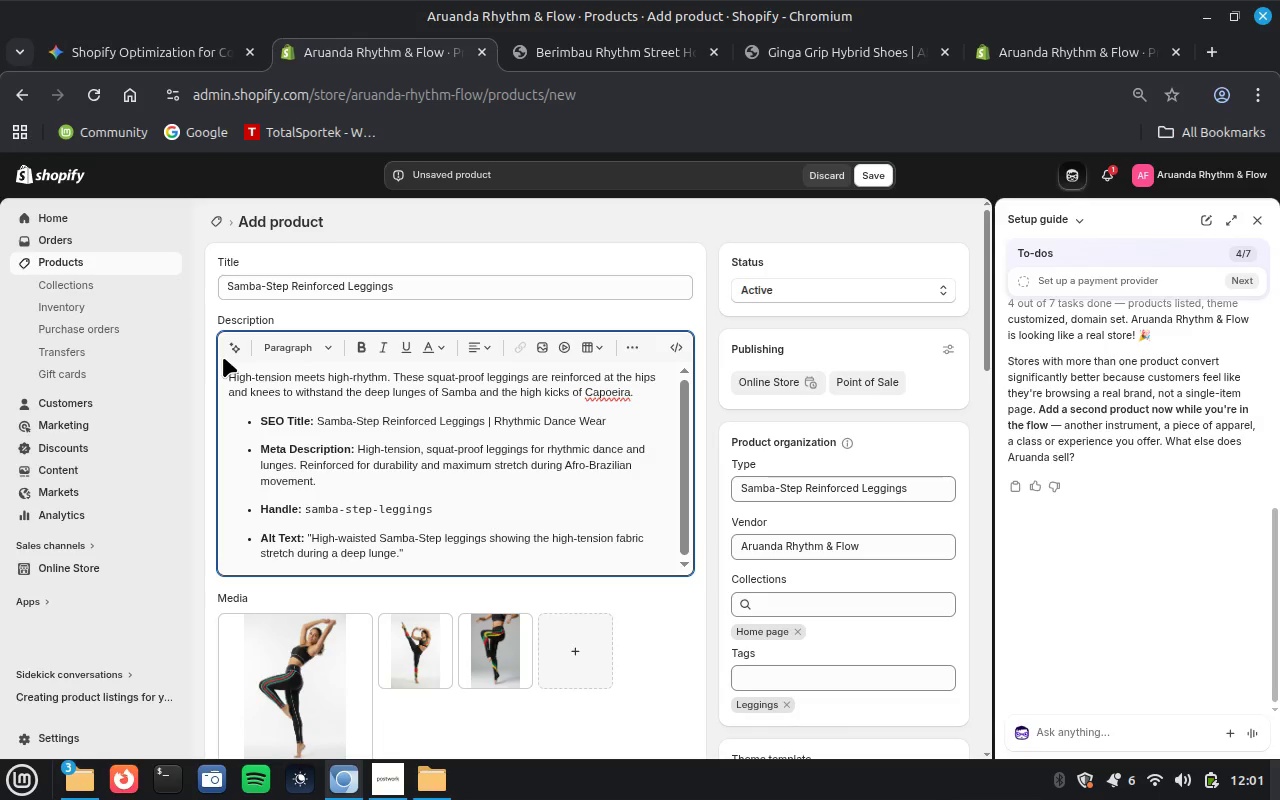 
left_click_drag(start_coordinate=[317, 421], to_coordinate=[494, 507])
 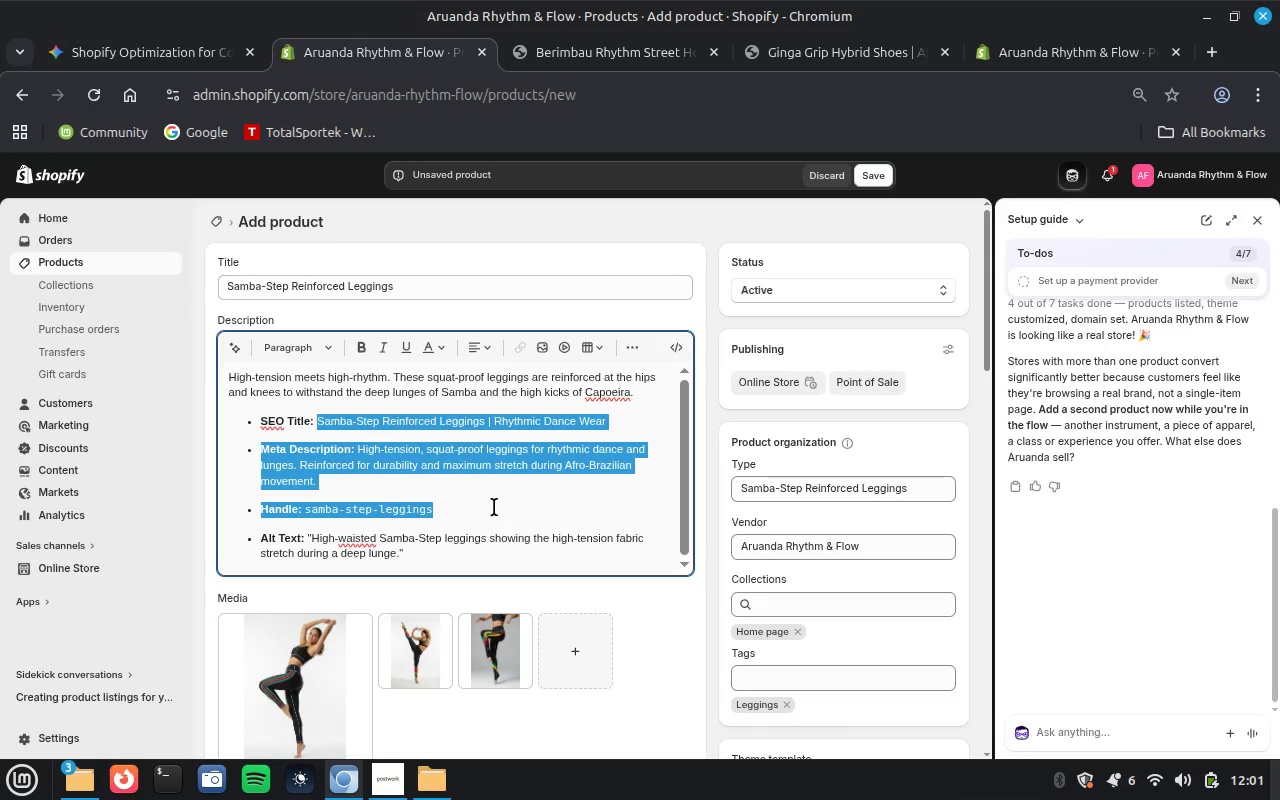 
key(Control+X)
 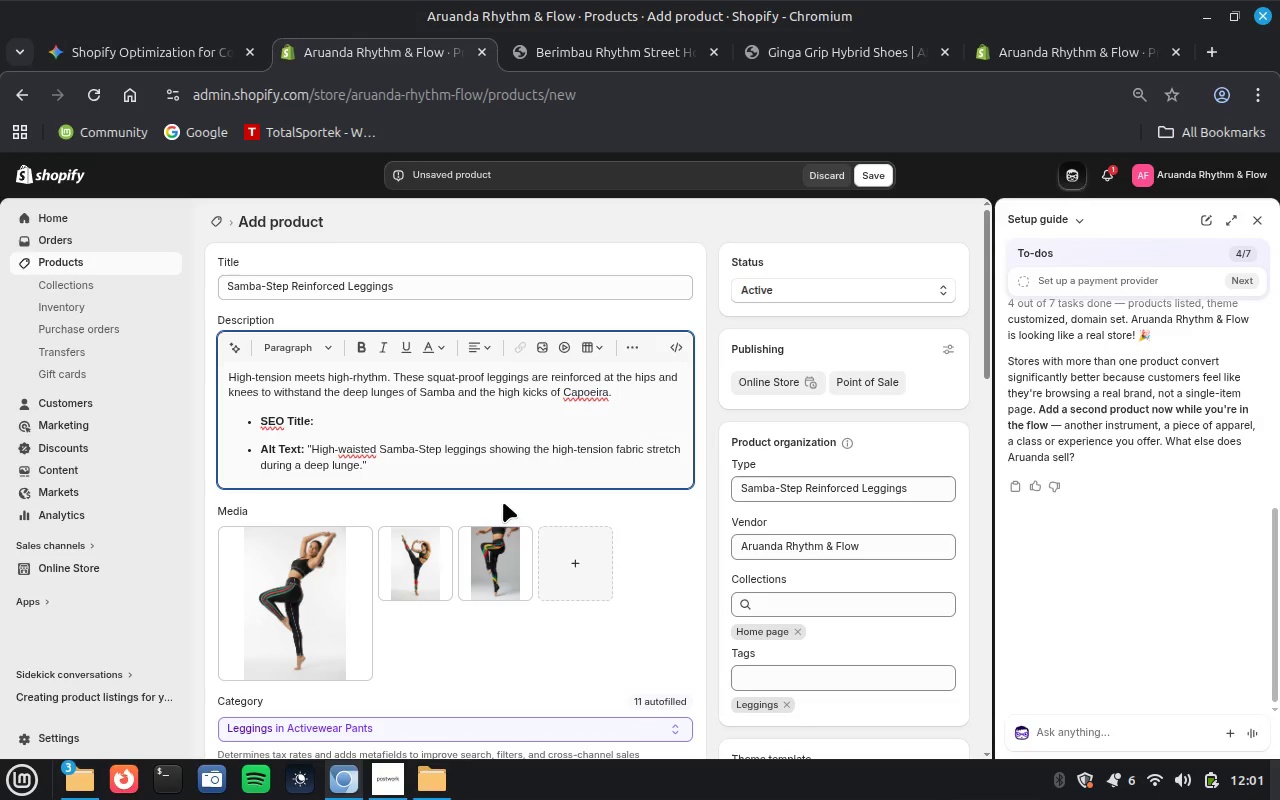 
scroll: coordinate [617, 651], scroll_direction: down, amount: 15.0
 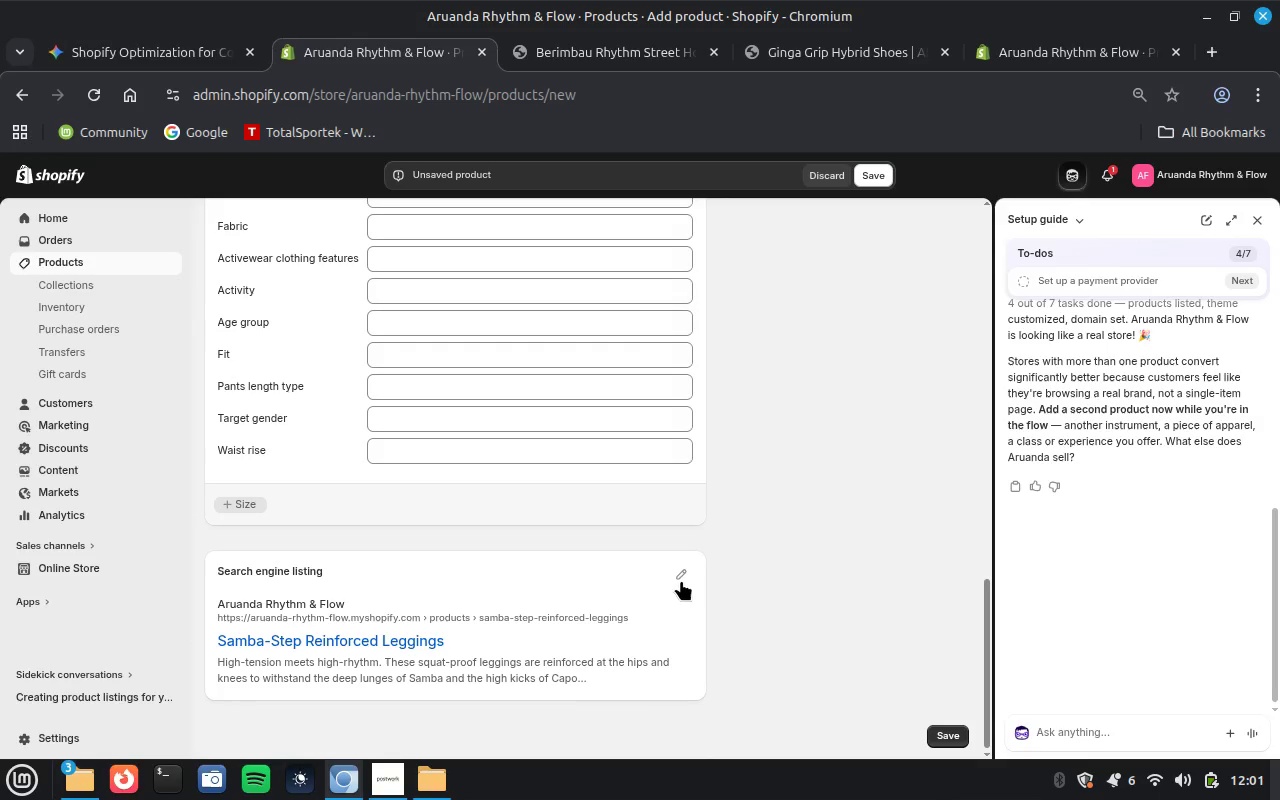 
left_click([680, 577])
 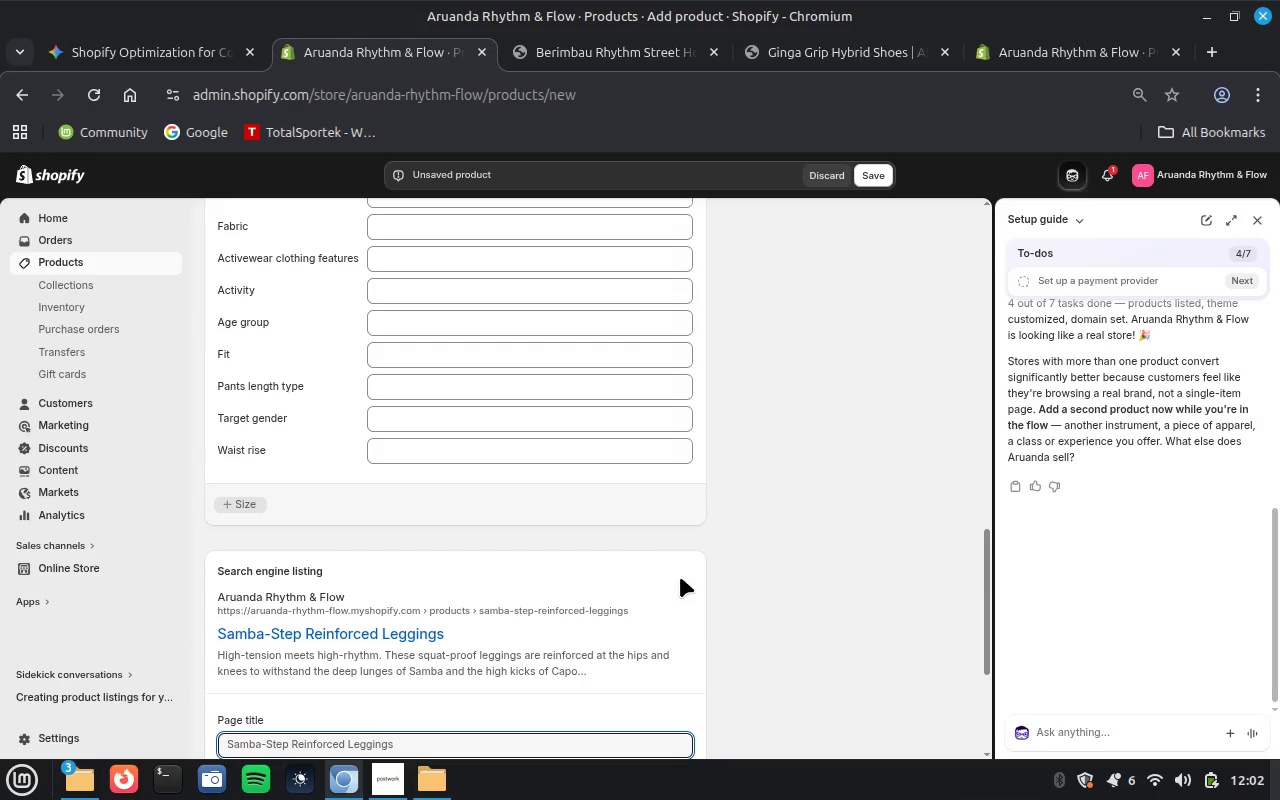 
scroll: coordinate [651, 631], scroll_direction: down, amount: 3.0
 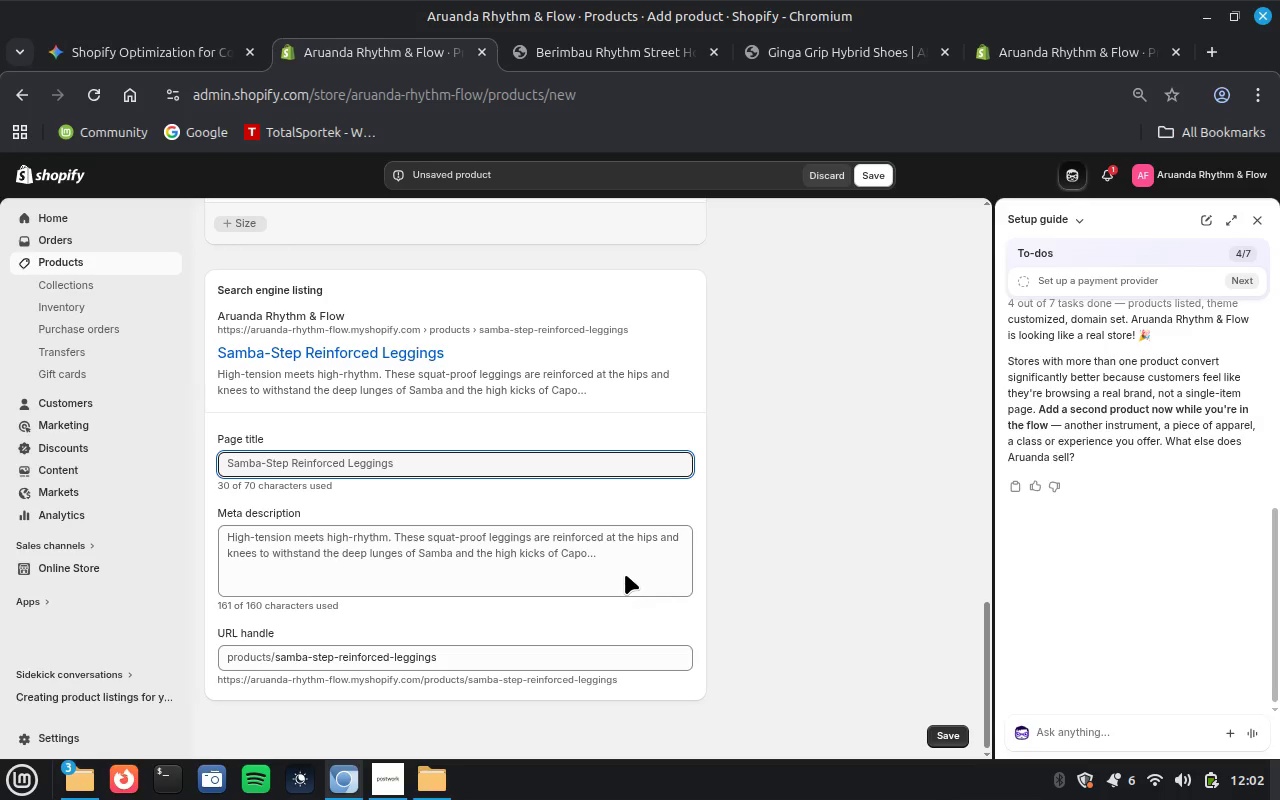 
left_click([625, 574])
 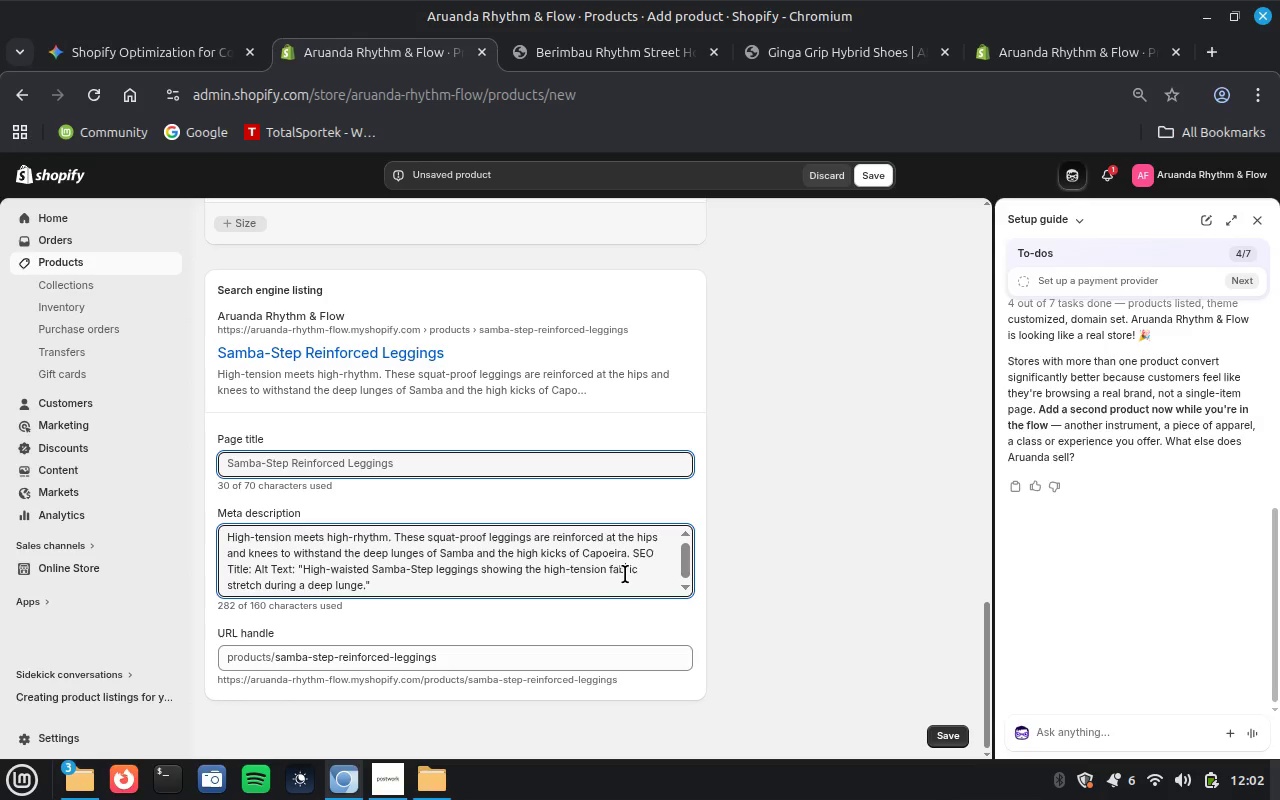 
key(Control+A)
 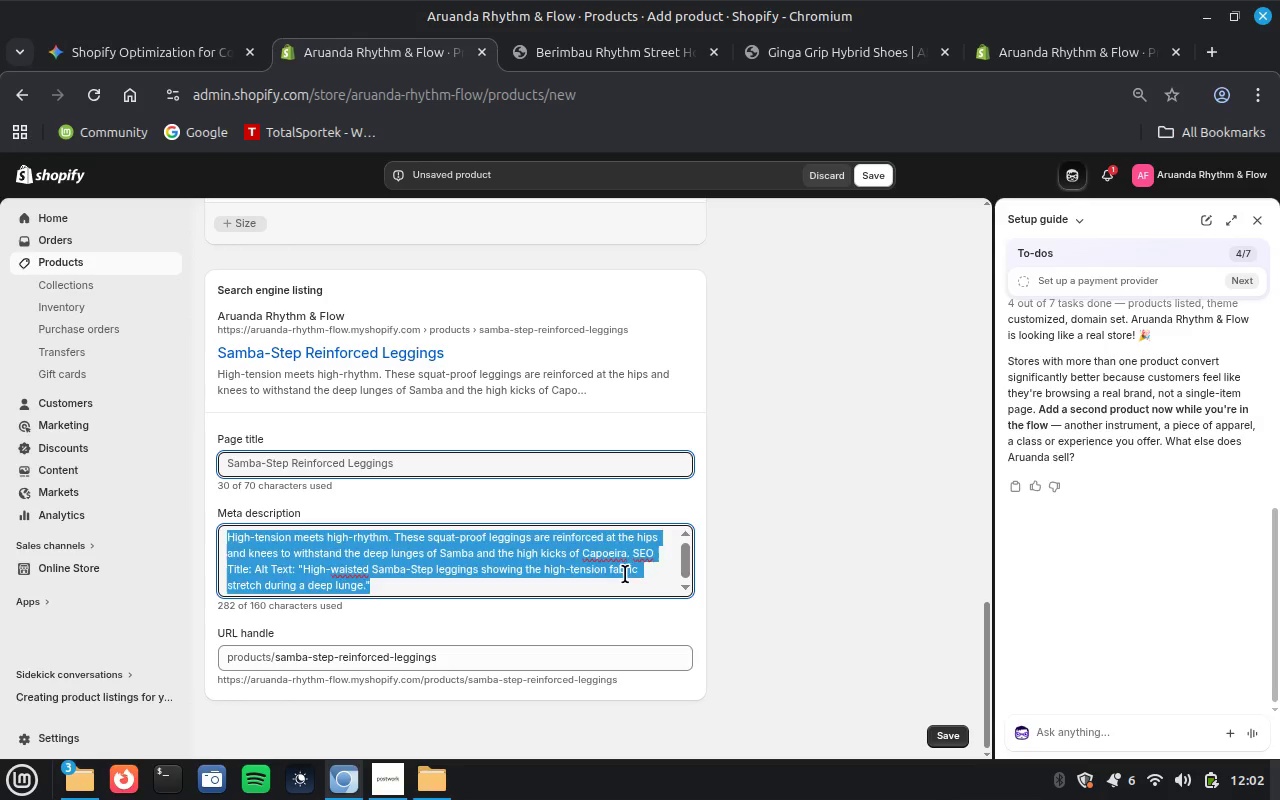 
key(Control+V)
 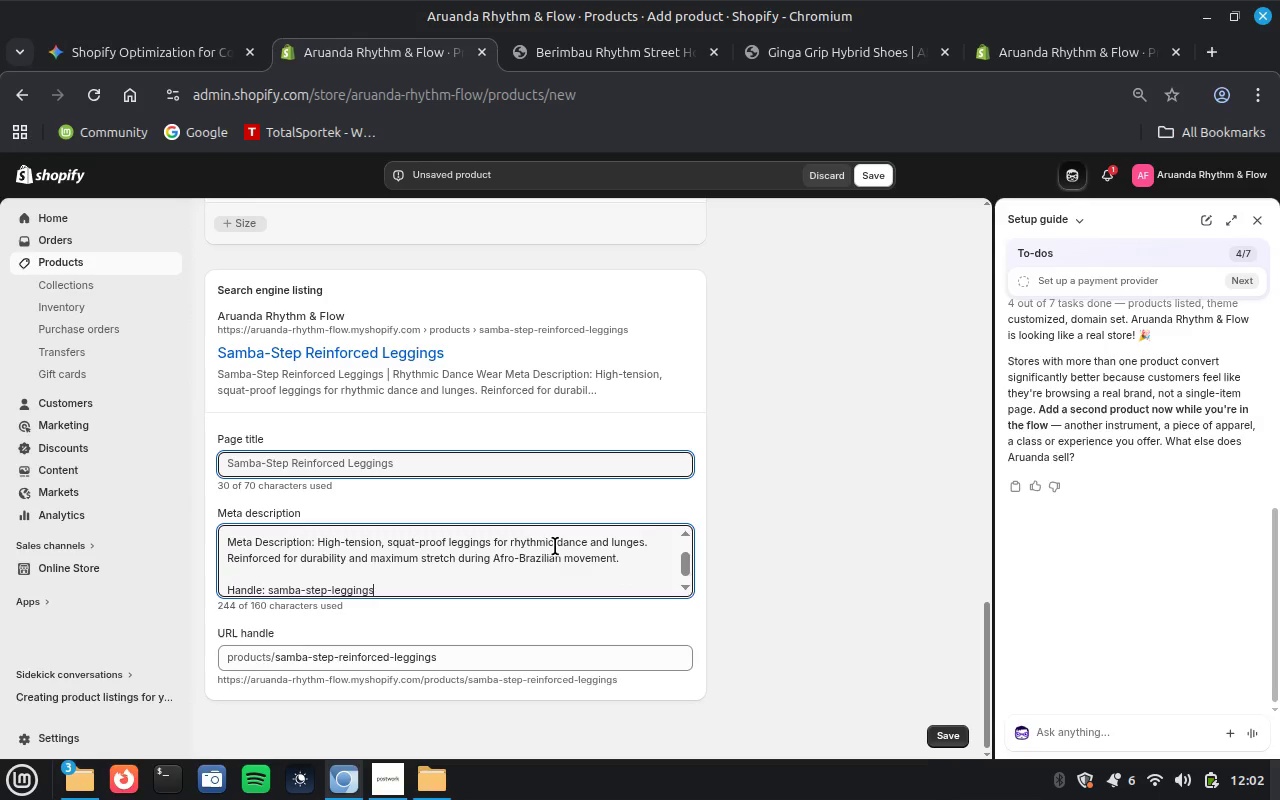 
scroll: coordinate [544, 550], scroll_direction: up, amount: 1.0
 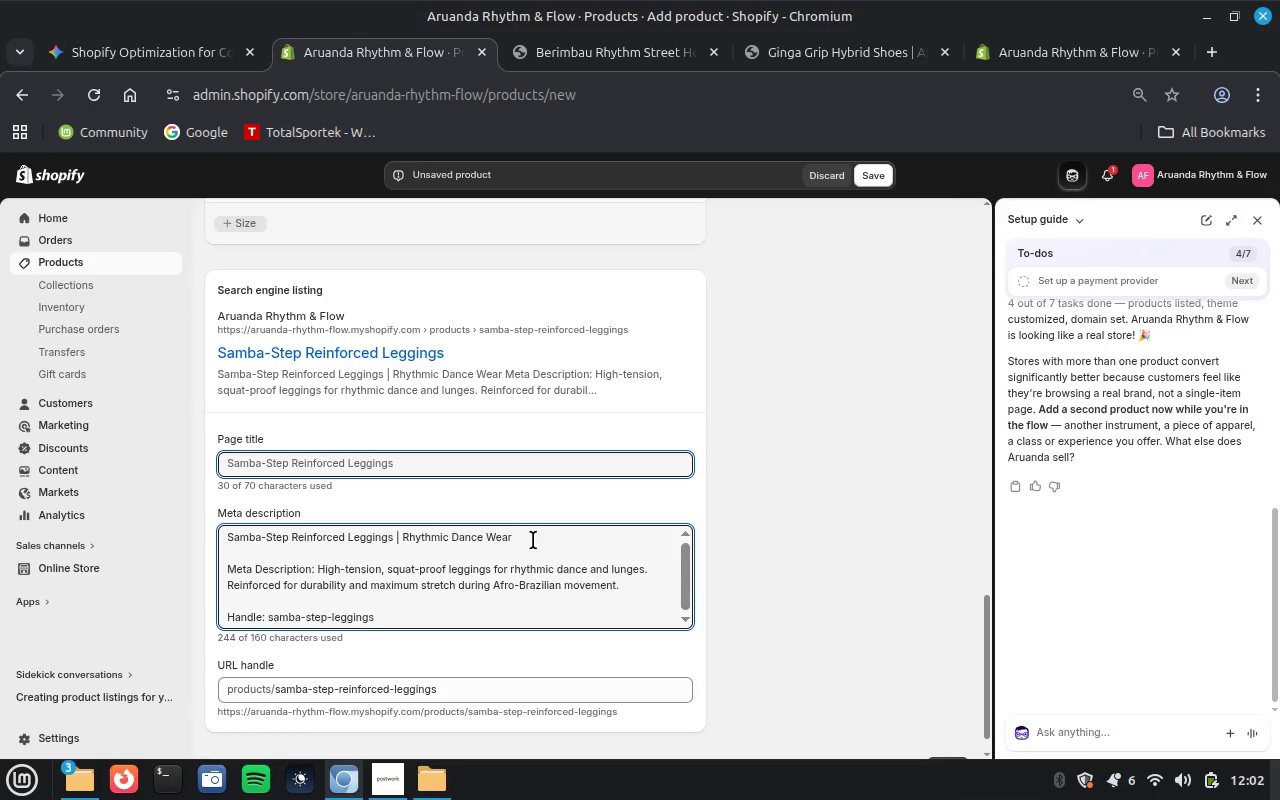 
double_click([533, 540])
 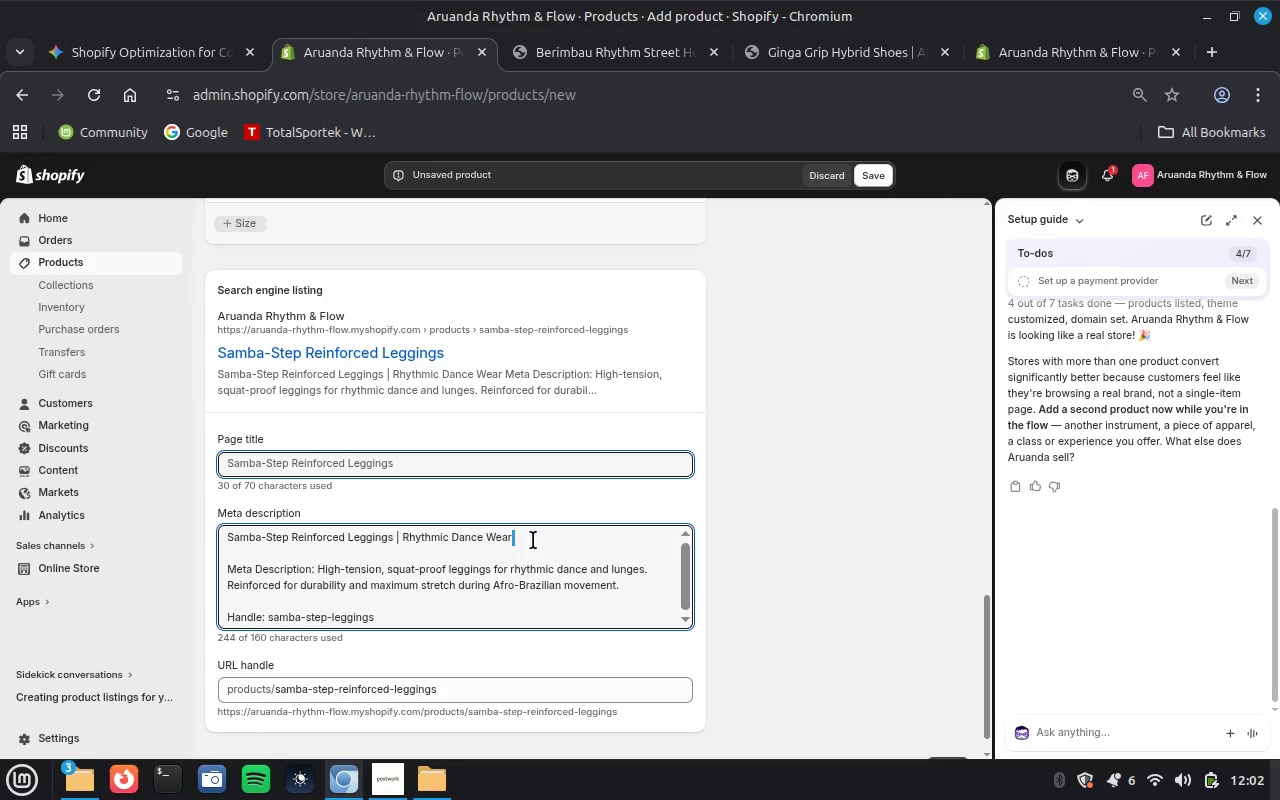 
triple_click([533, 540])
 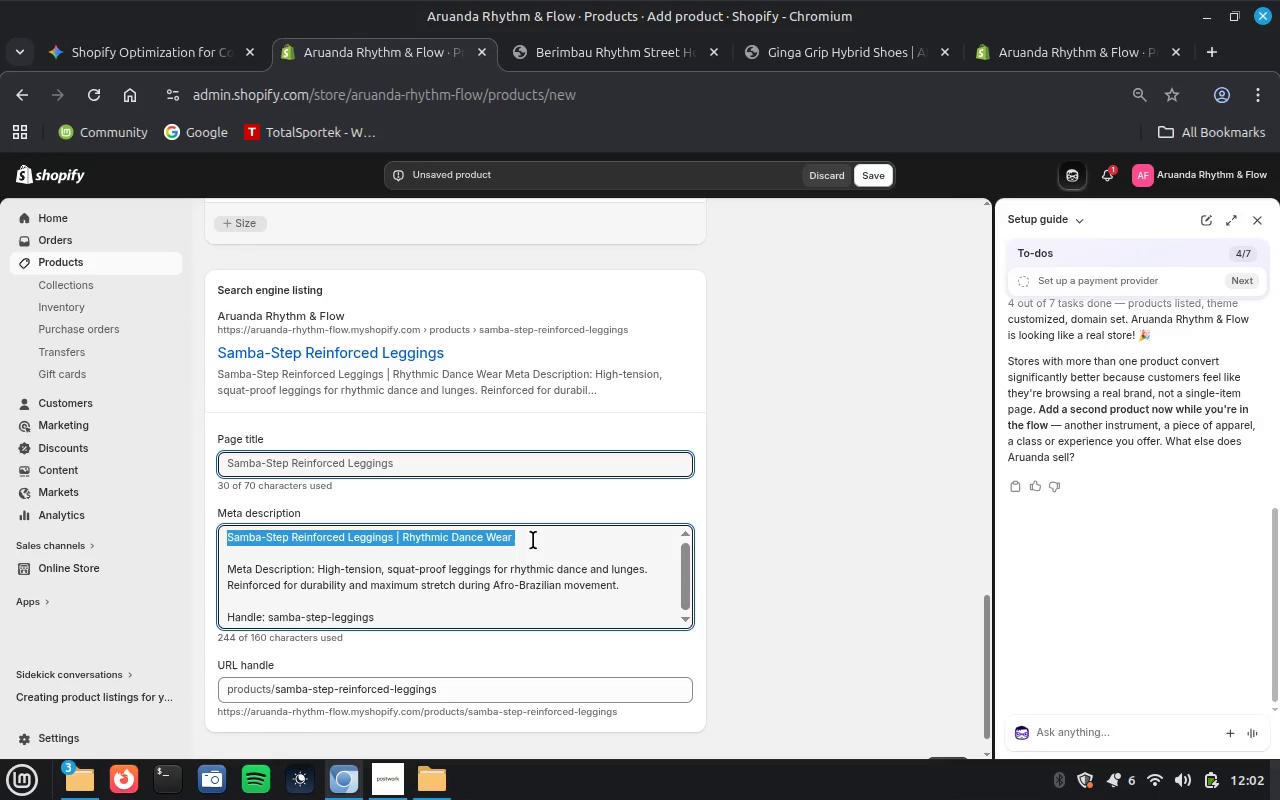 
key(Control+X)
 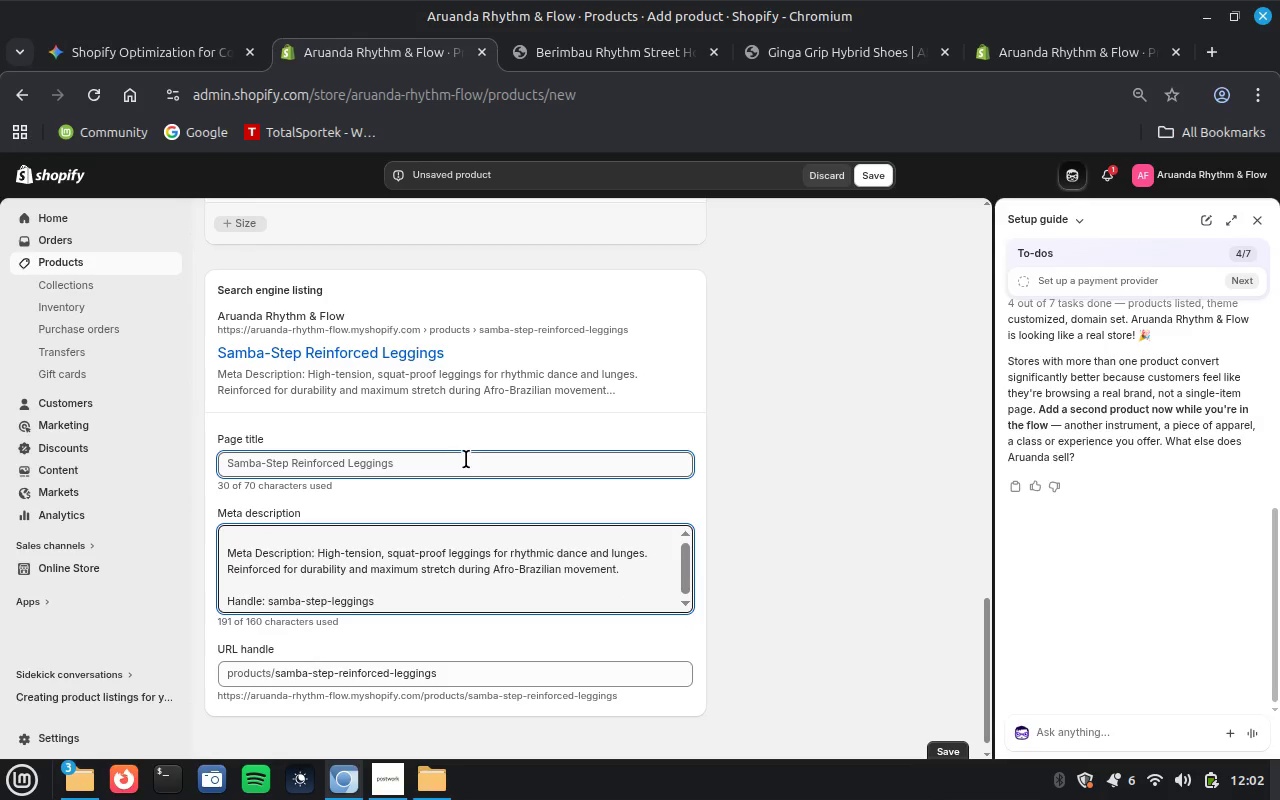 
left_click([460, 465])
 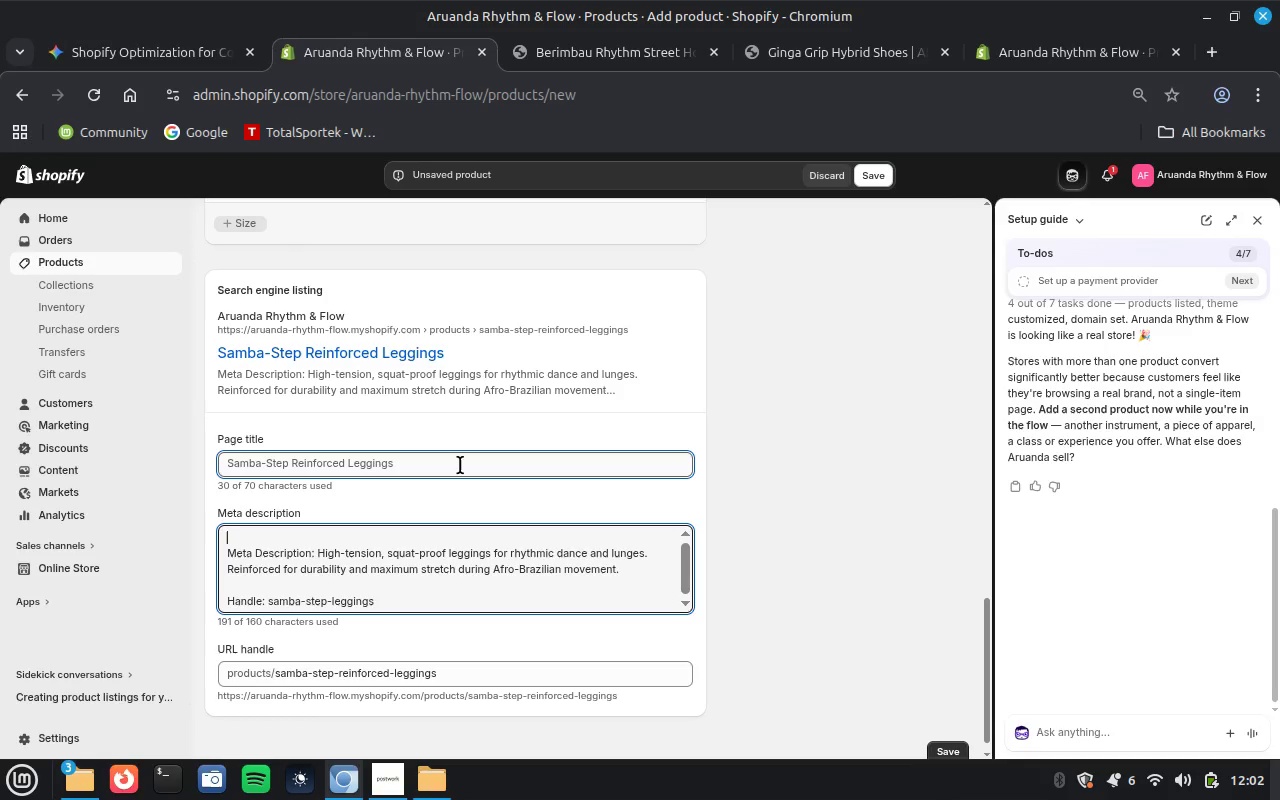 
key(Control+V)
 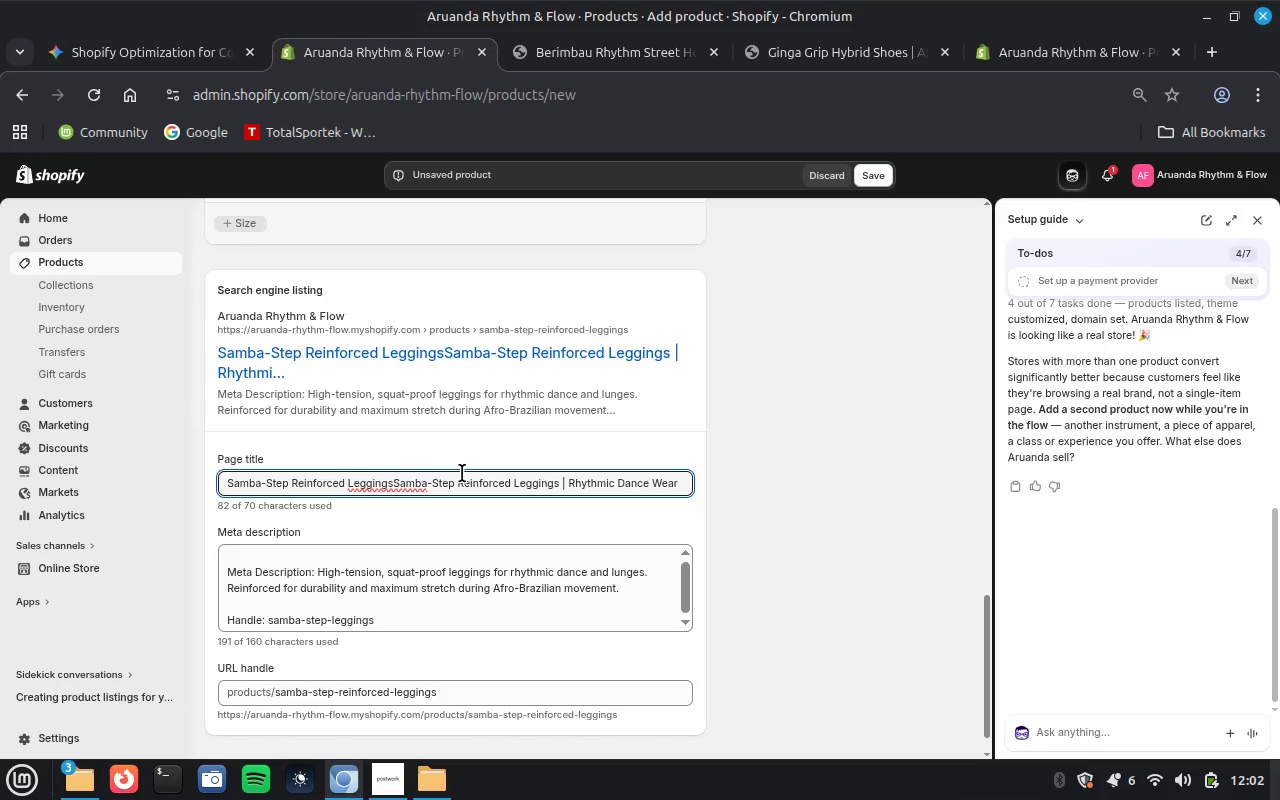 
key(Control+A)
 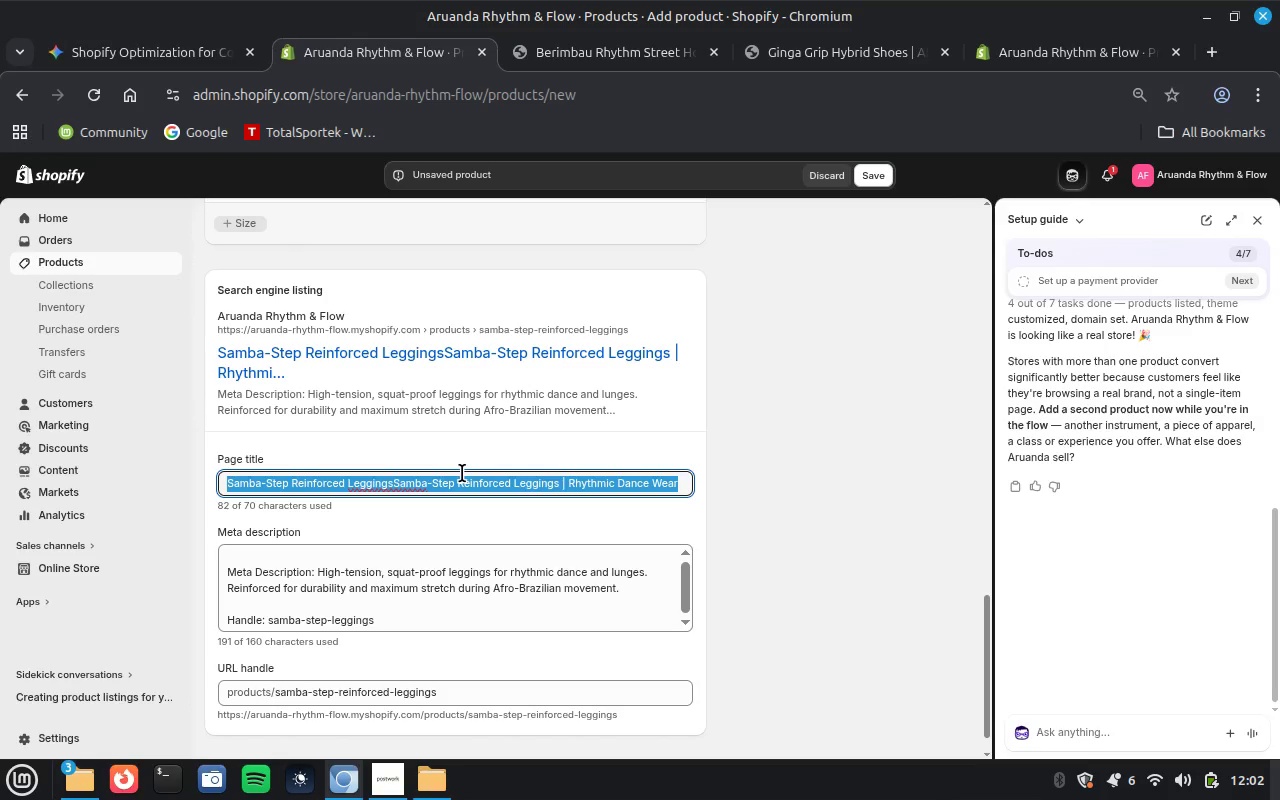 
key(Control+V)
 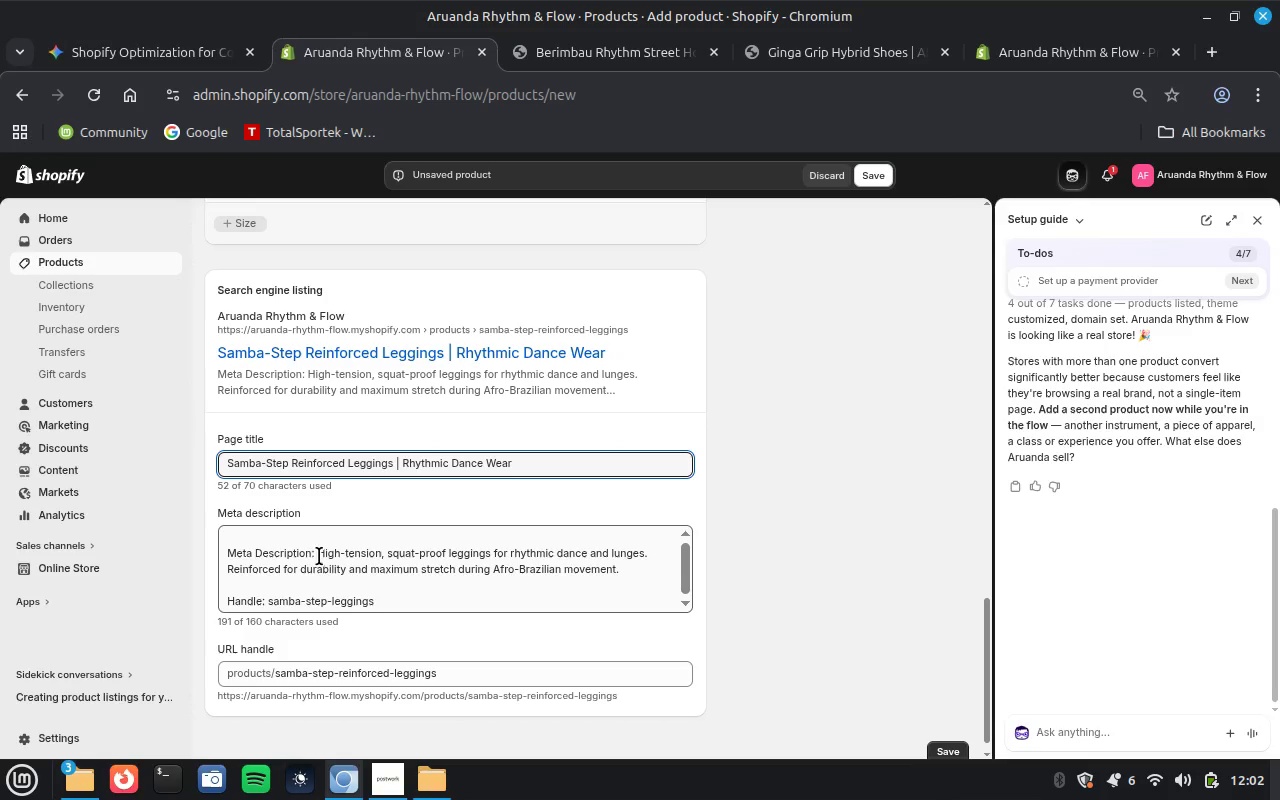 
left_click_drag(start_coordinate=[318, 555], to_coordinate=[231, 533])
 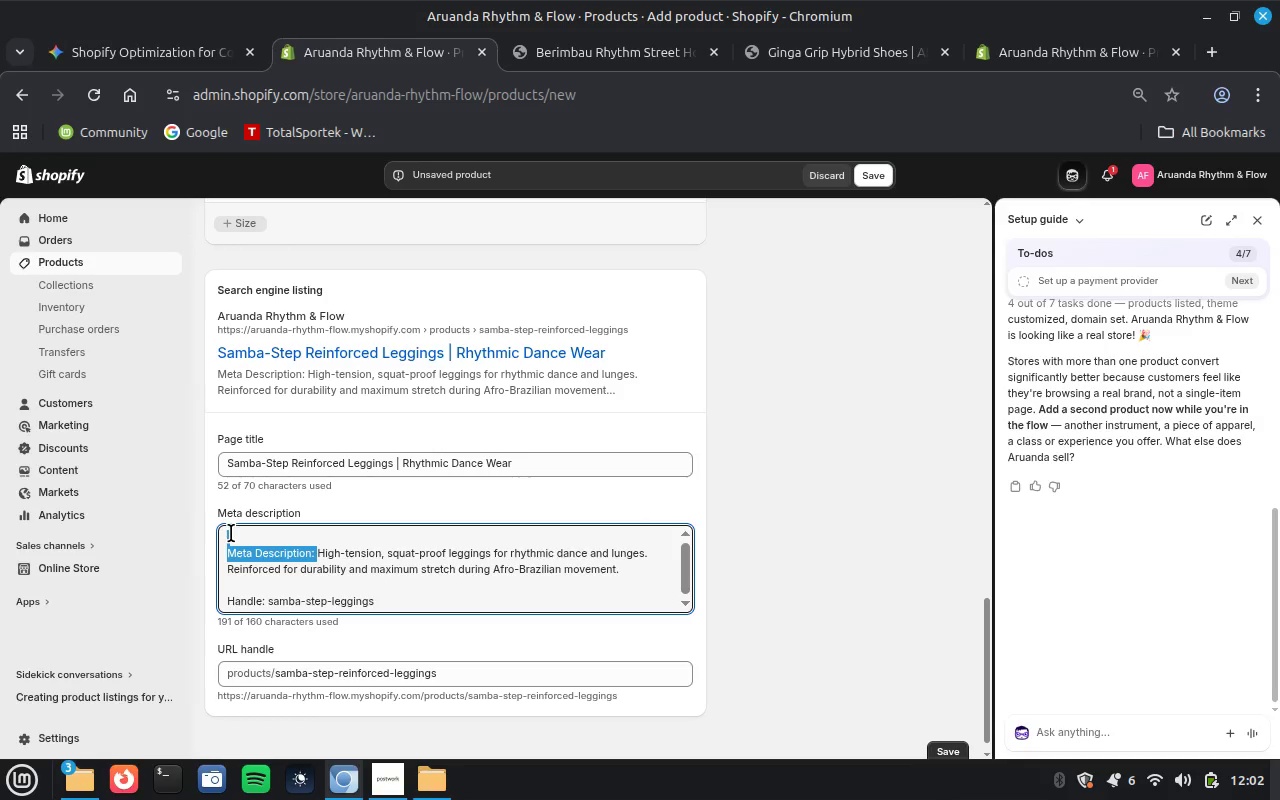 
key(Backspace)
 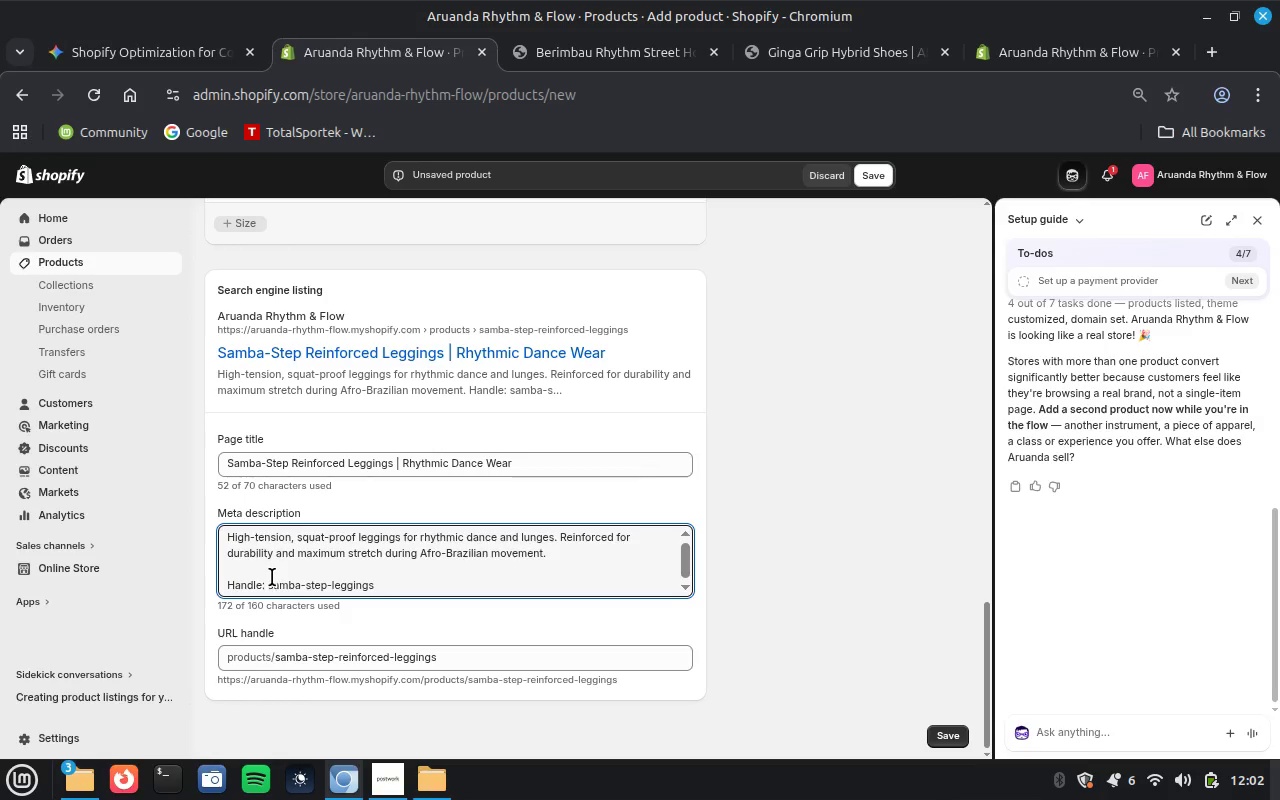 
left_click_drag(start_coordinate=[267, 581], to_coordinate=[420, 566])
 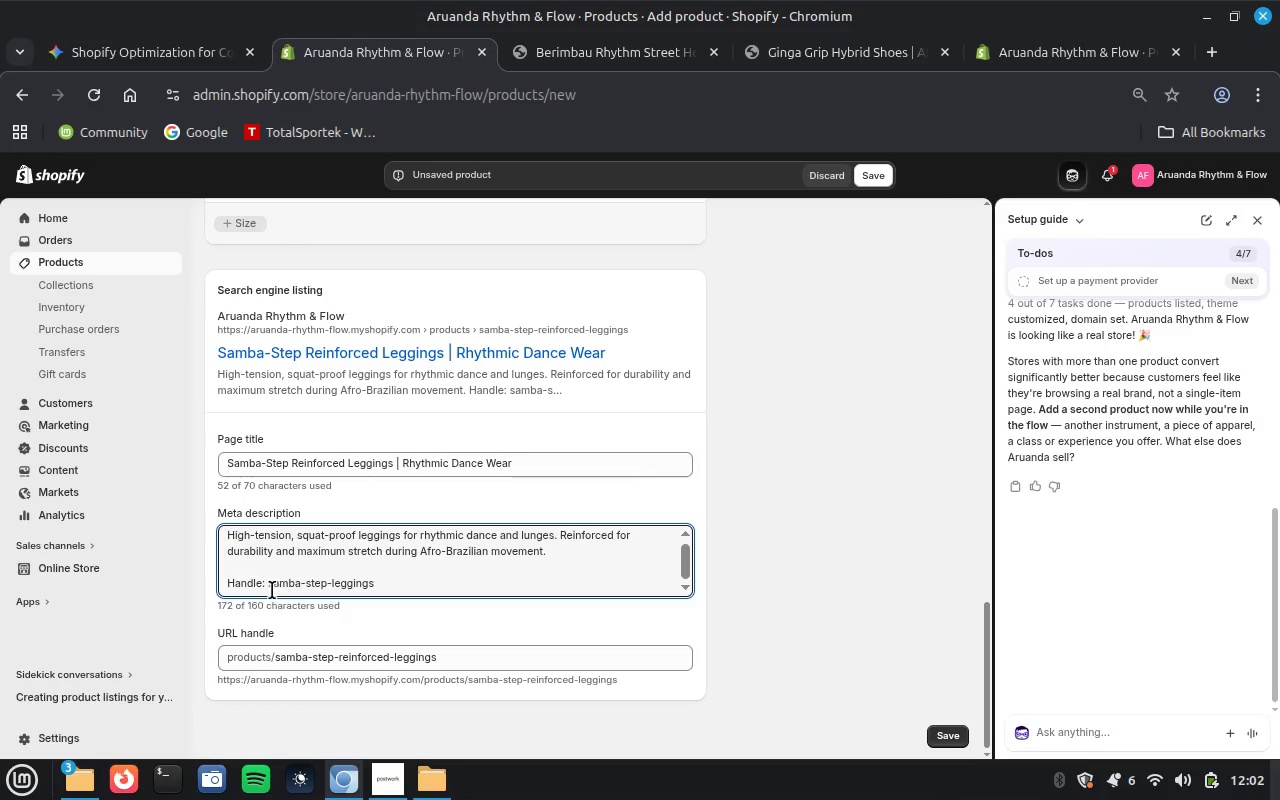 
left_click_drag(start_coordinate=[266, 585], to_coordinate=[405, 591])
 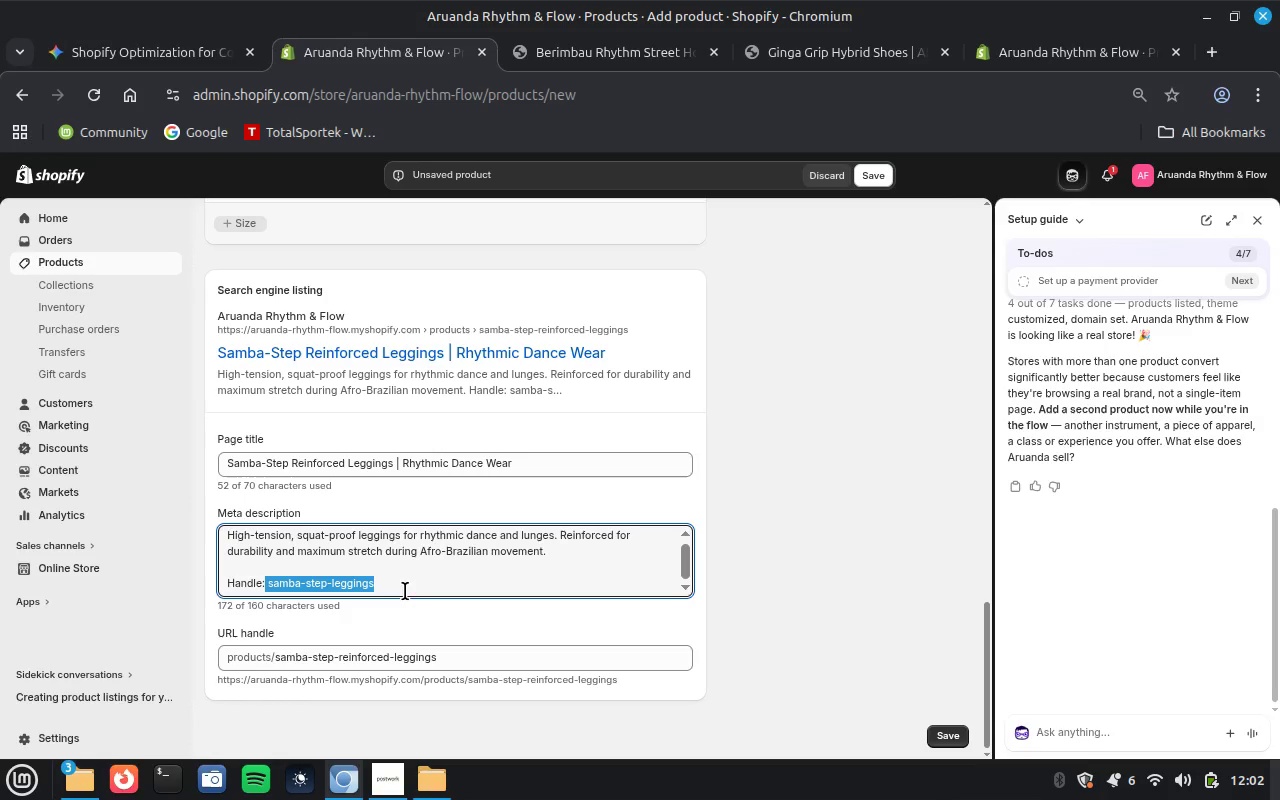 
key(Control+X)
 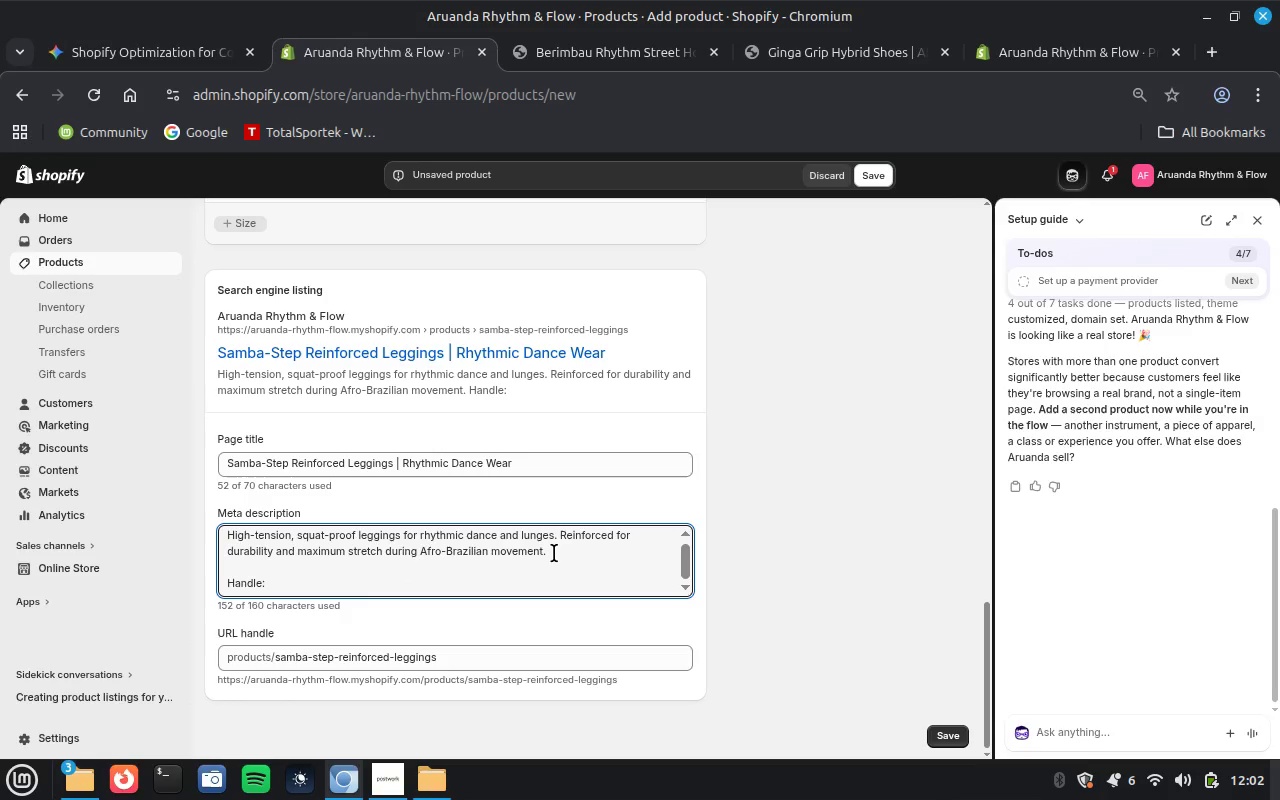 
left_click_drag(start_coordinate=[553, 554], to_coordinate=[618, 599])
 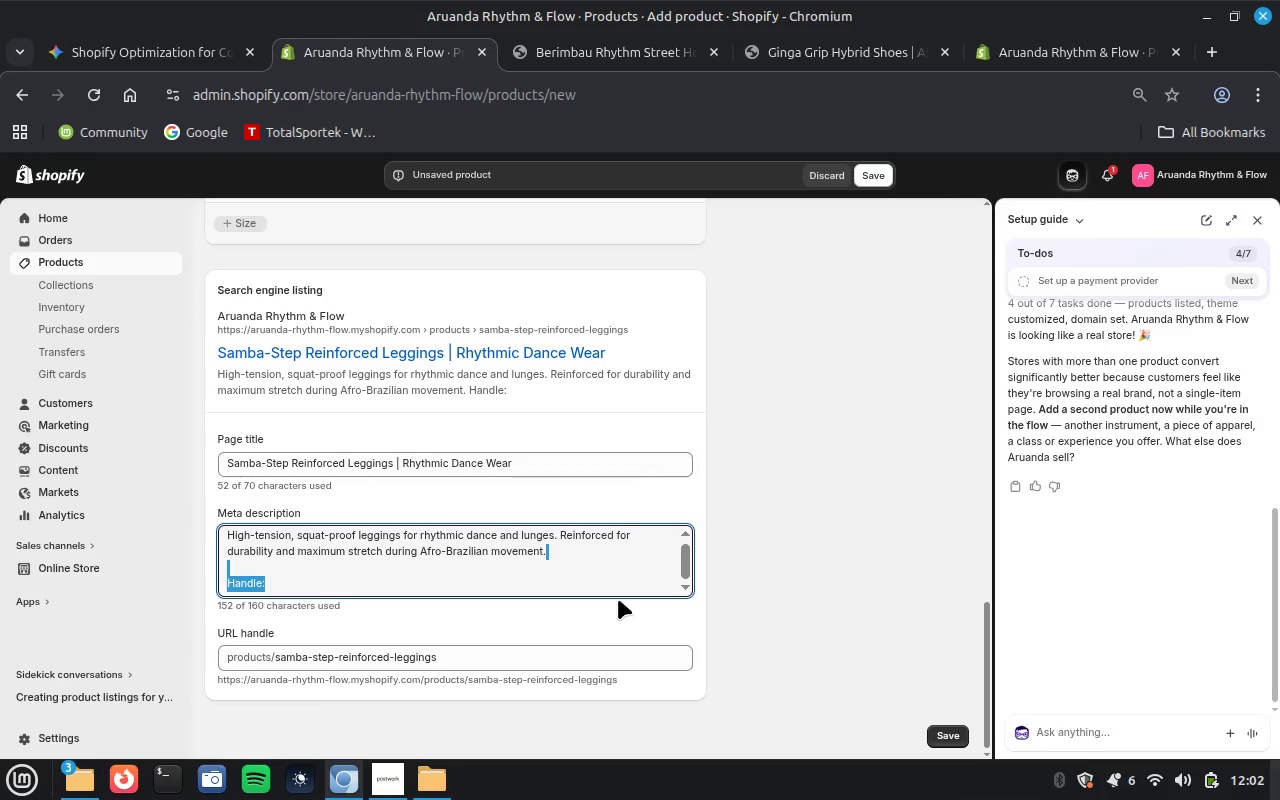 
key(Backspace)
 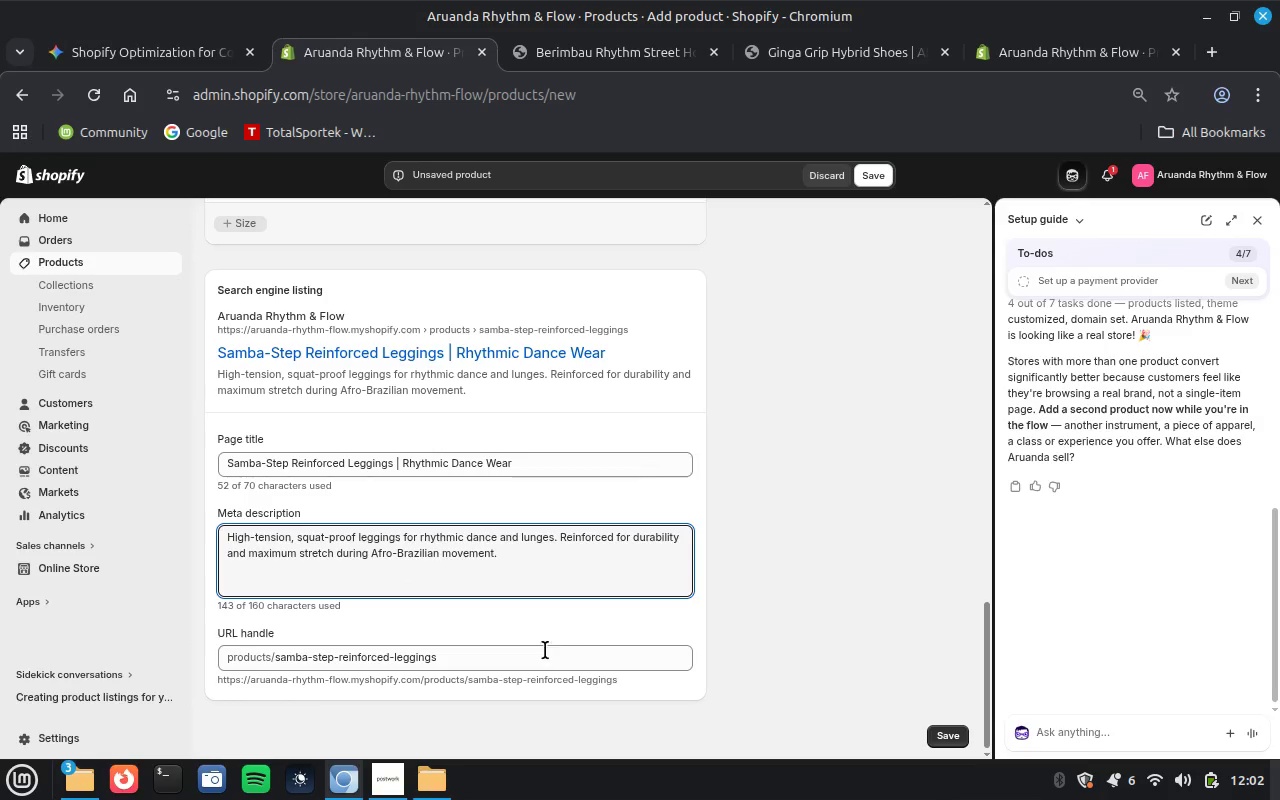 
left_click([537, 654])
 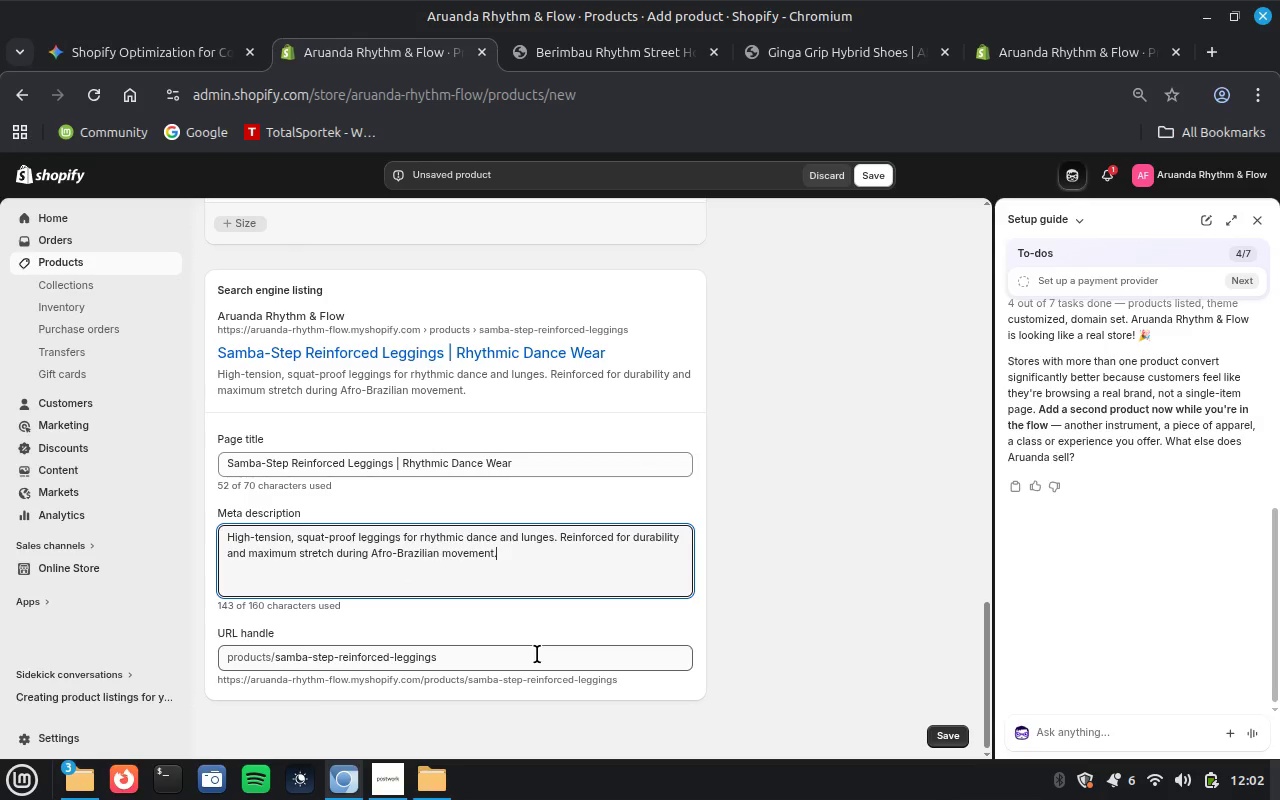 
key(Control+A)
 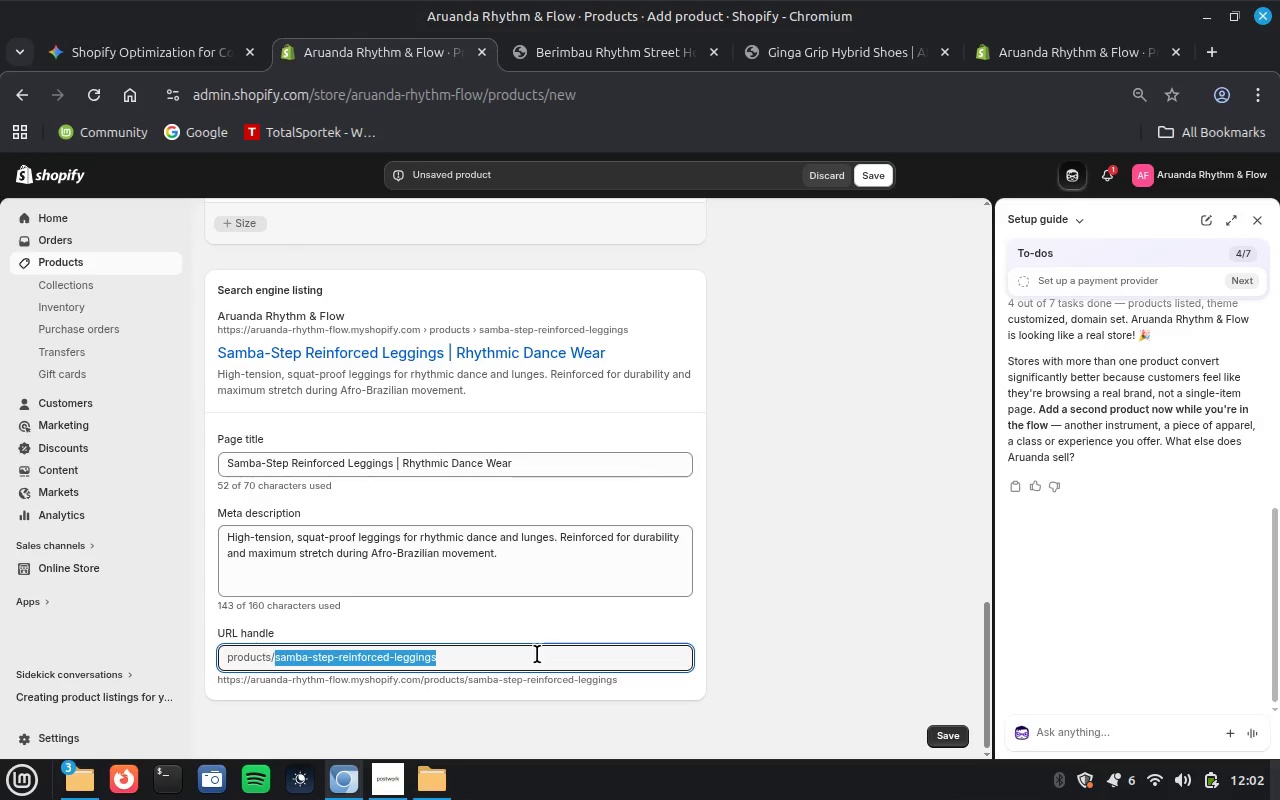 
key(Control+V)
 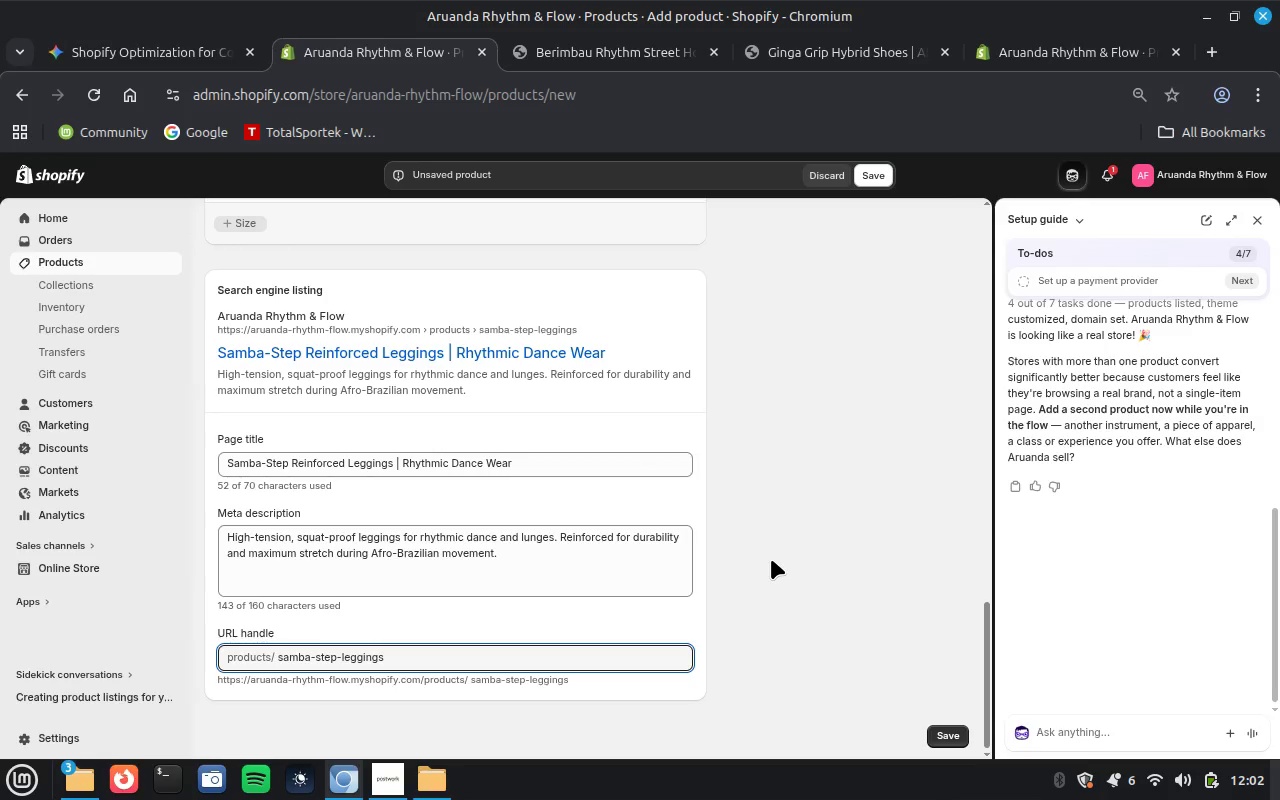 
scroll: coordinate [771, 559], scroll_direction: up, amount: 9.0
 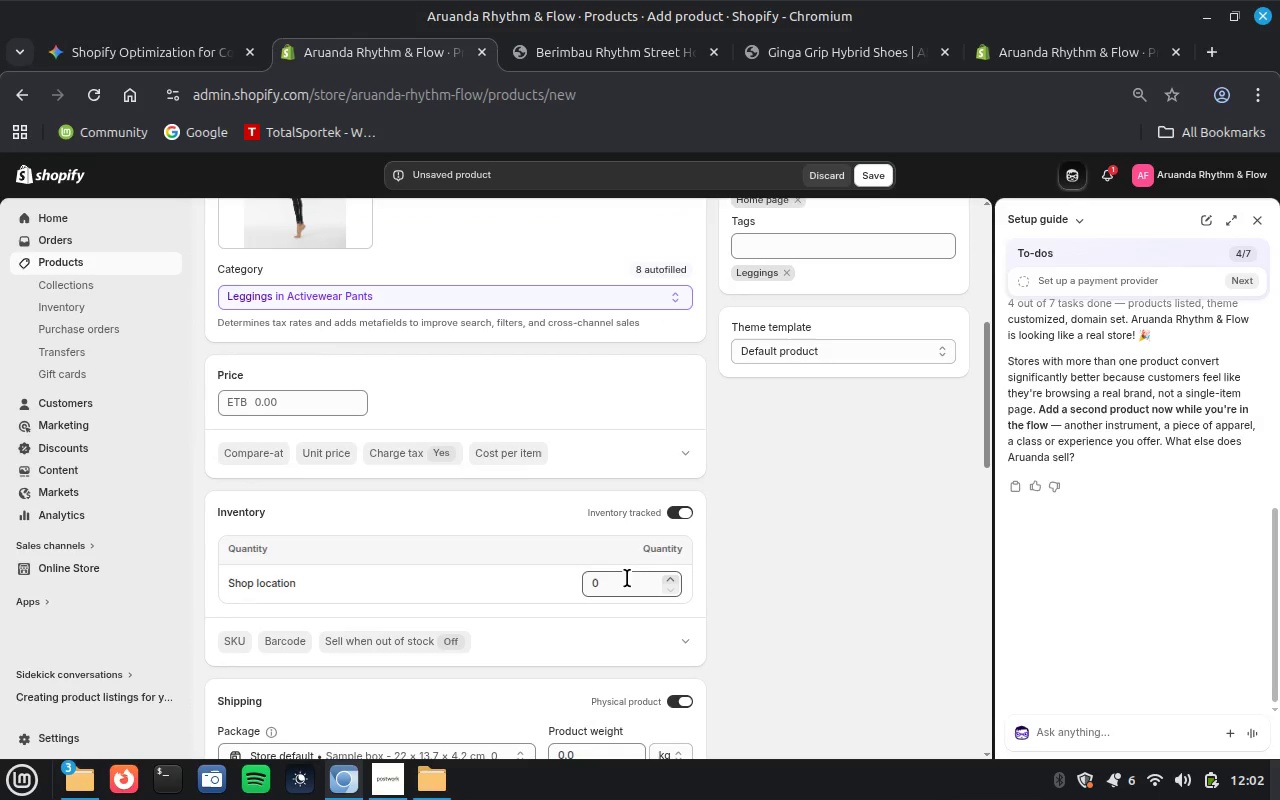 
left_click([623, 579])
 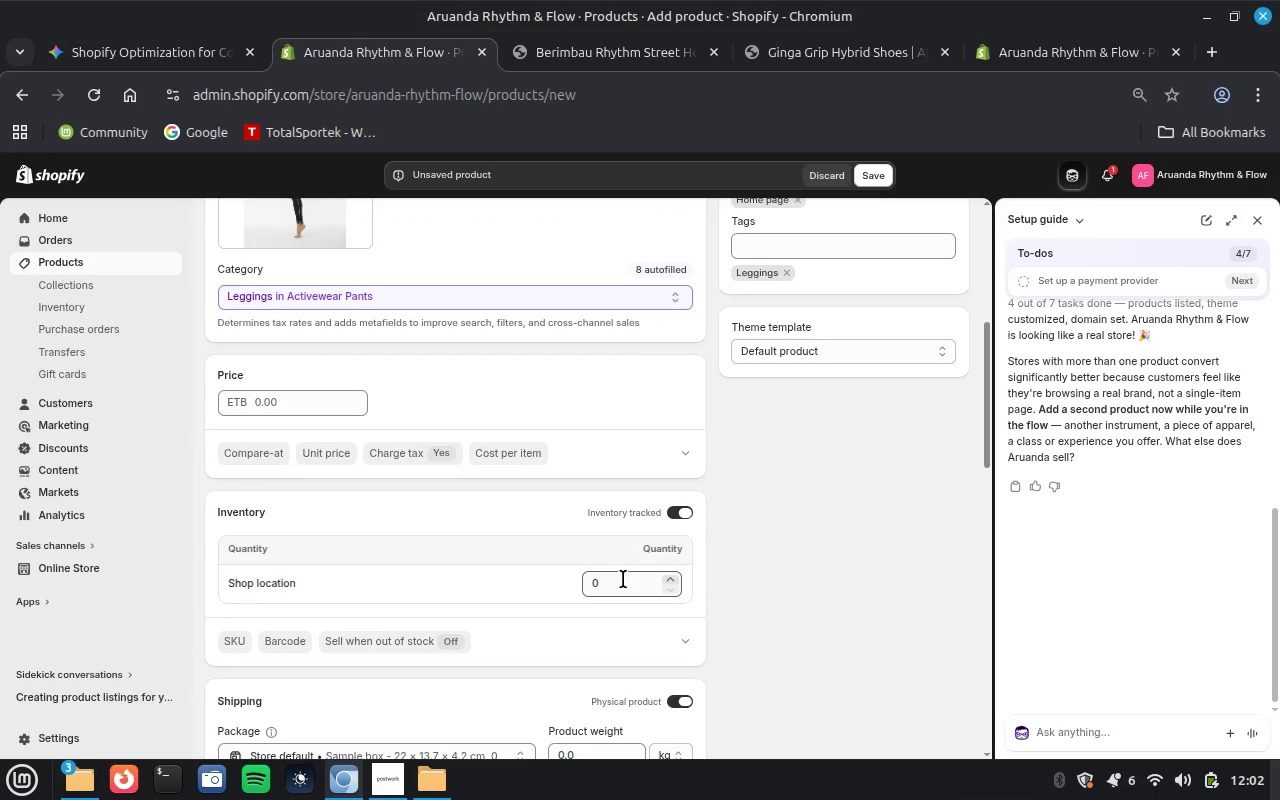 
type(10)
 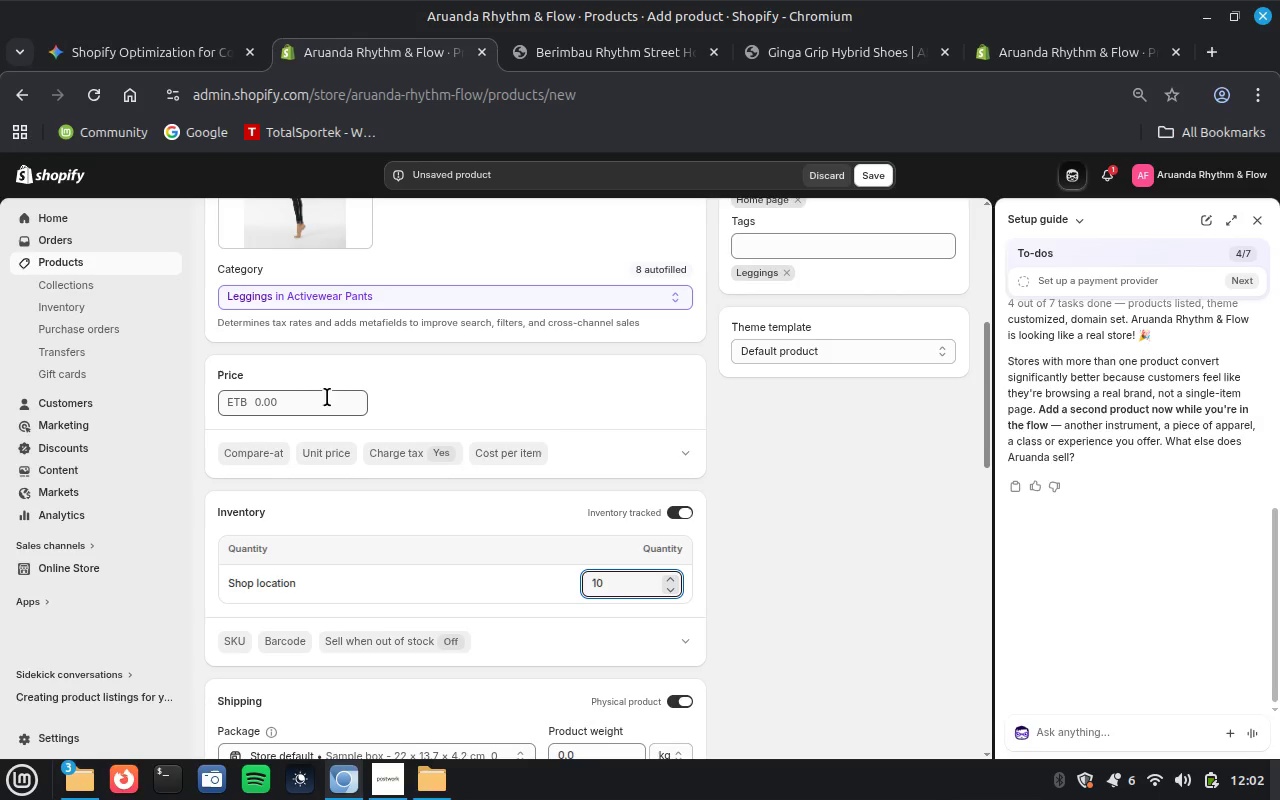 
left_click([324, 397])
 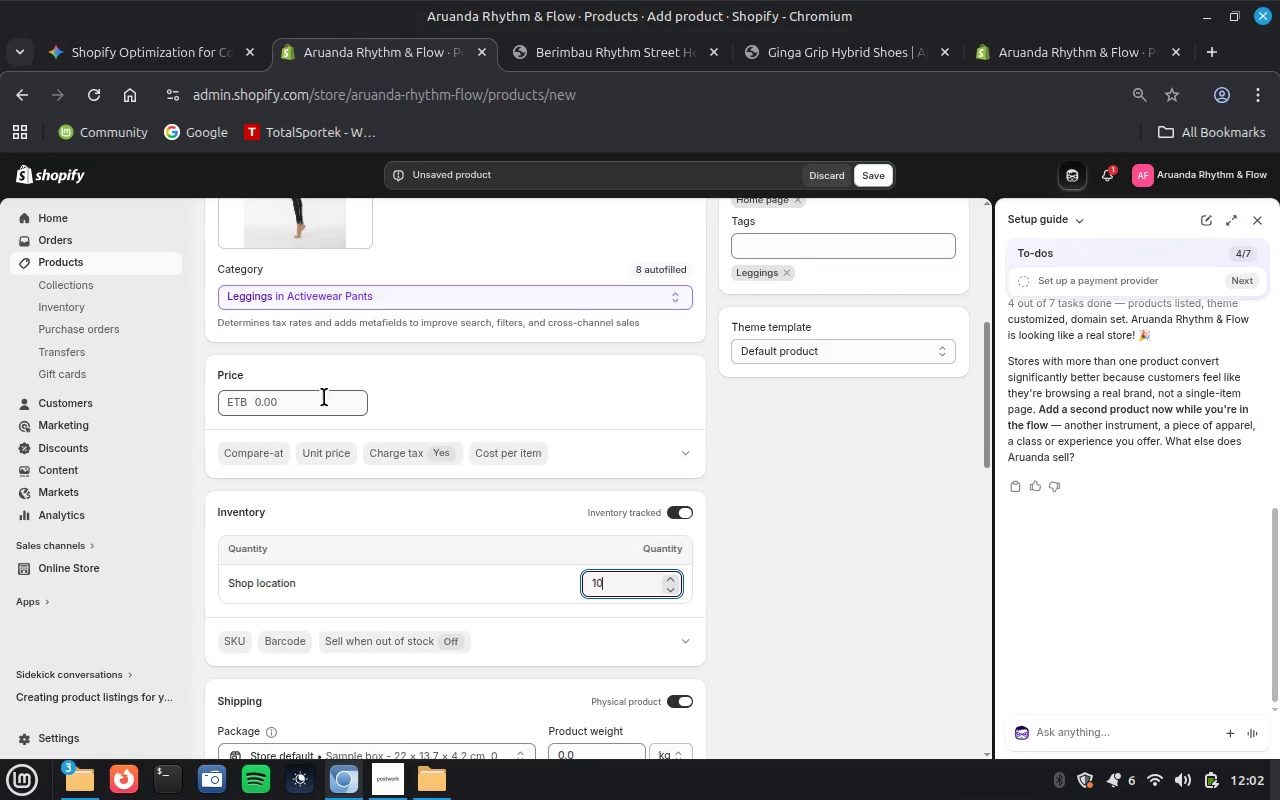 
type(299)
 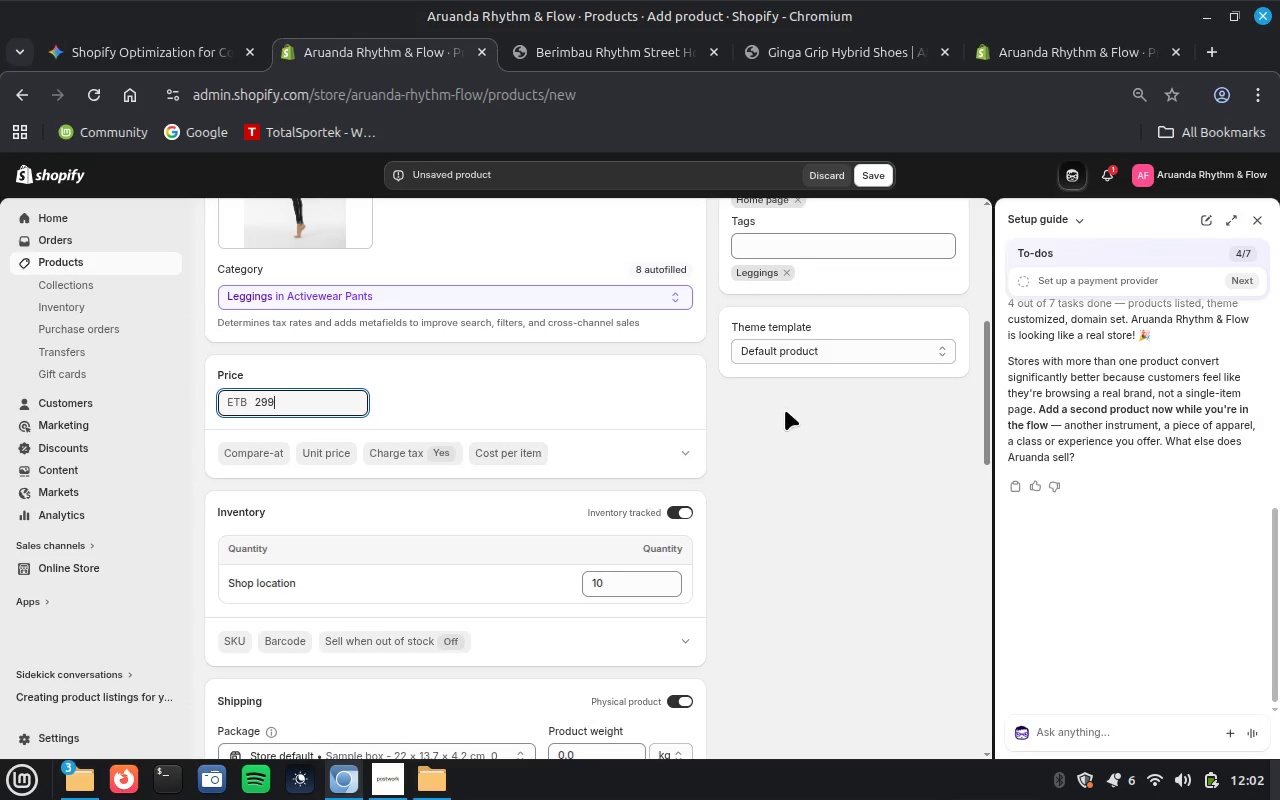 
left_click([785, 410])
 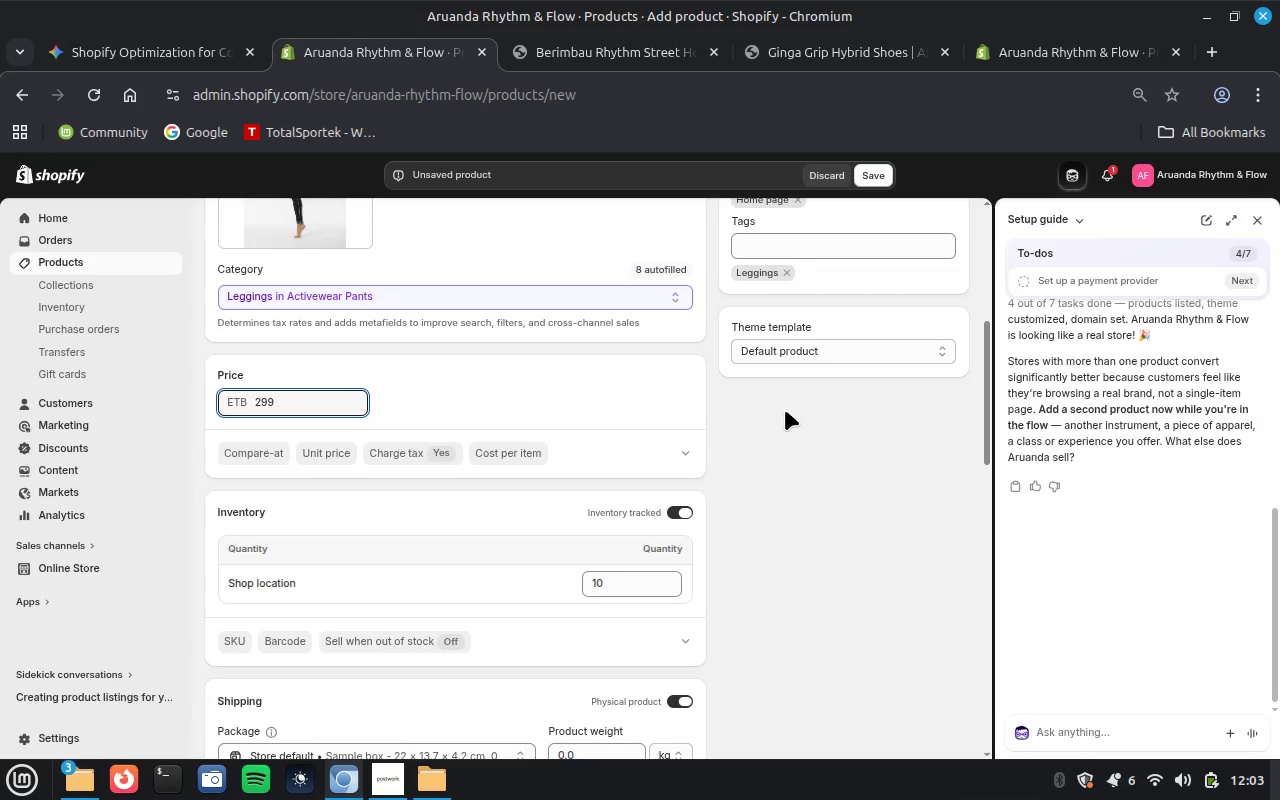 
scroll: coordinate [785, 410], scroll_direction: up, amount: 2.0
 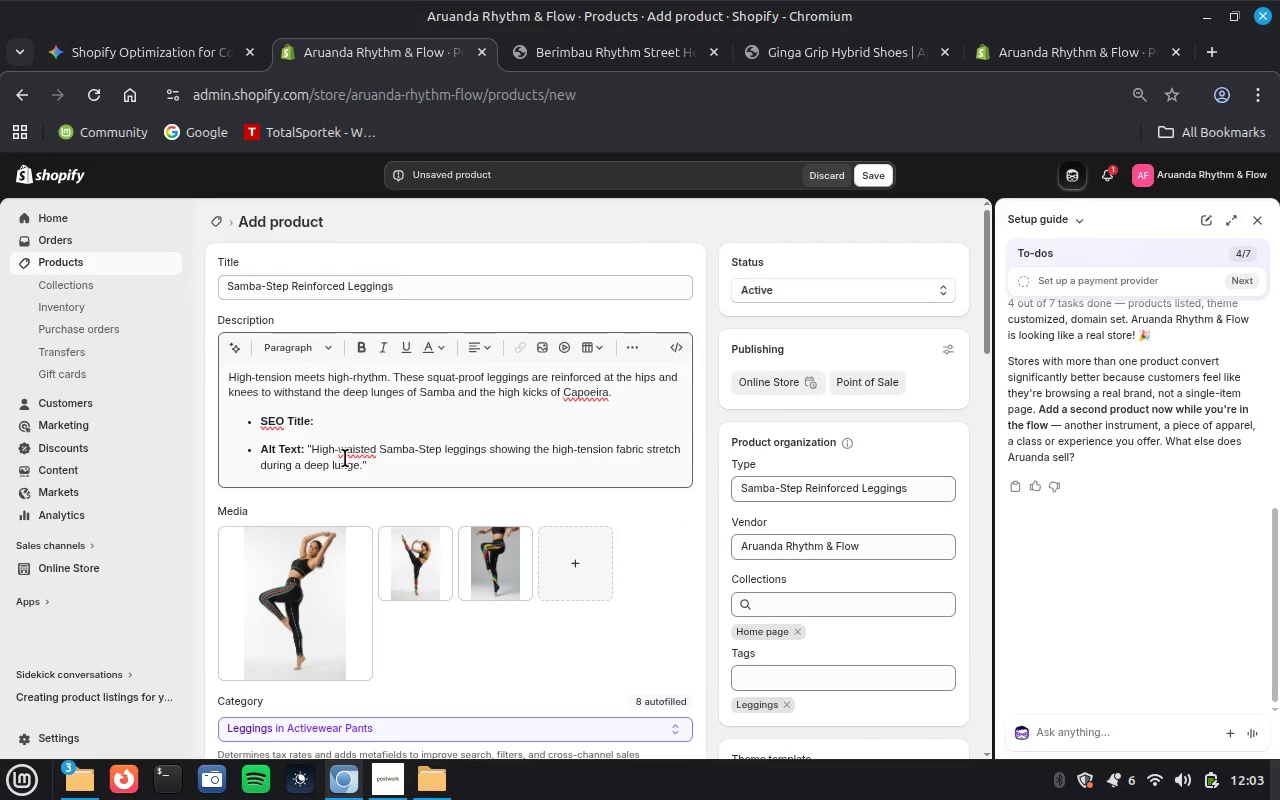 
left_click_drag(start_coordinate=[314, 451], to_coordinate=[363, 466])
 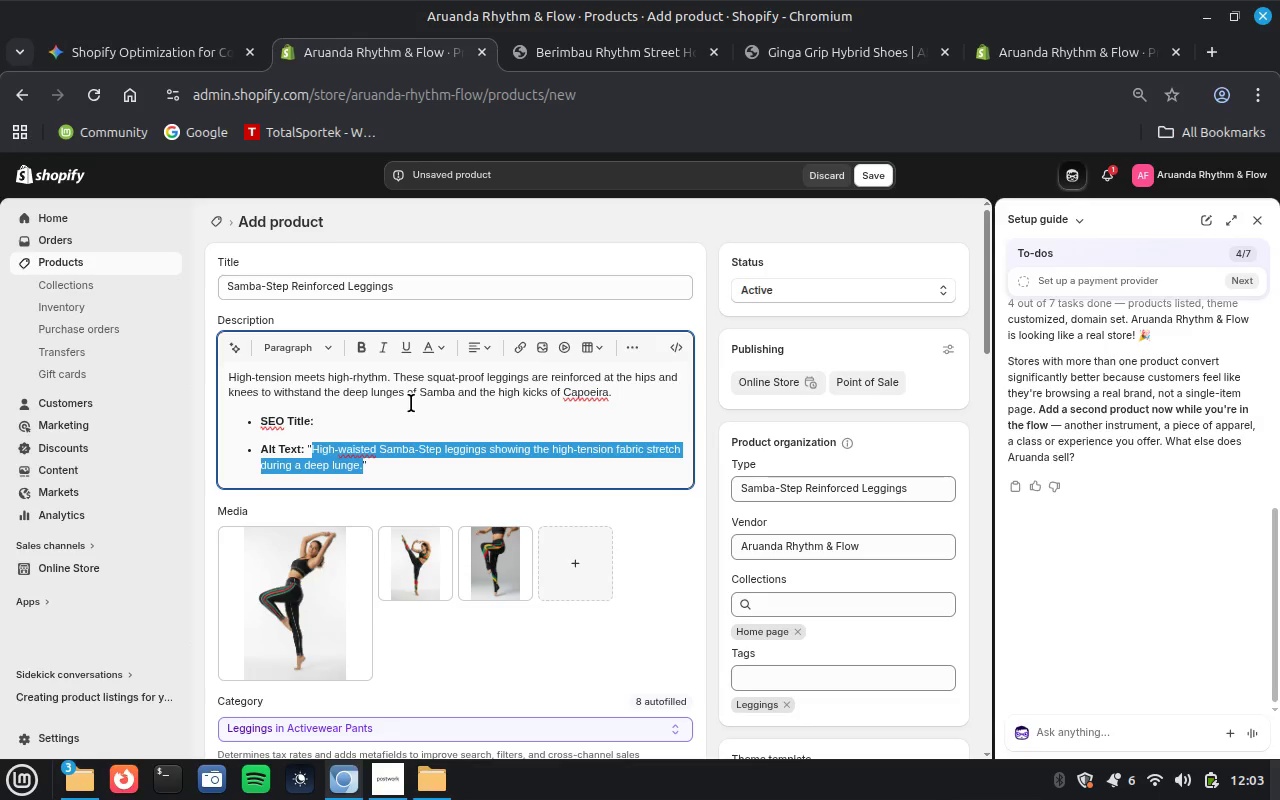 
key(Control+X)
 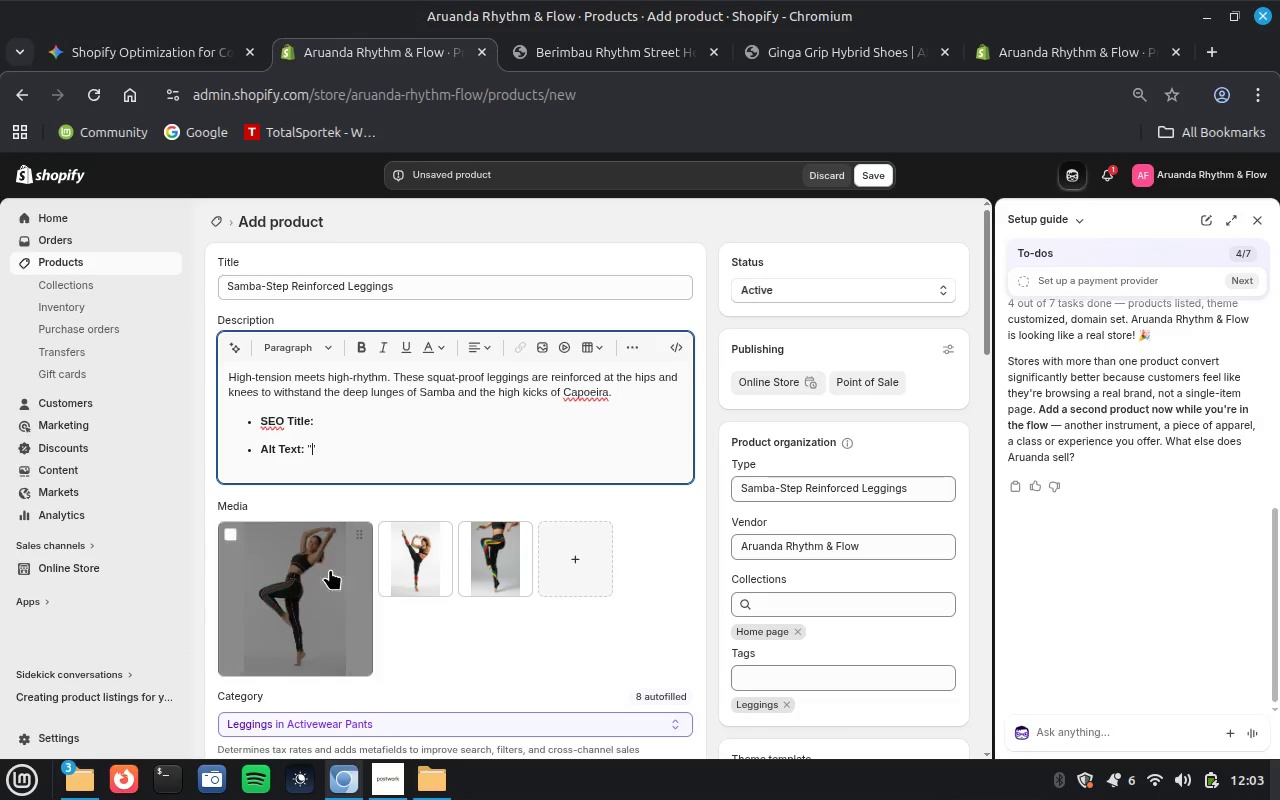 
left_click([317, 581])
 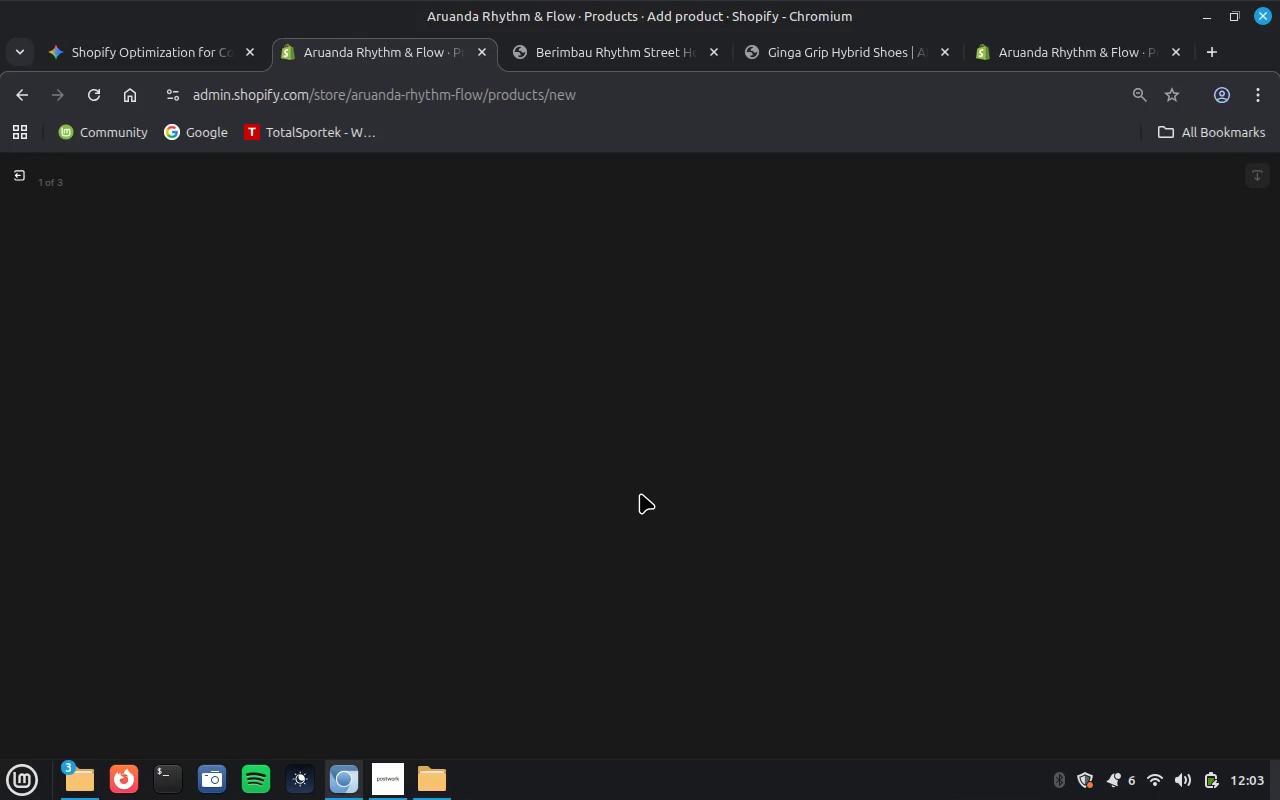 
wait(19.31)
 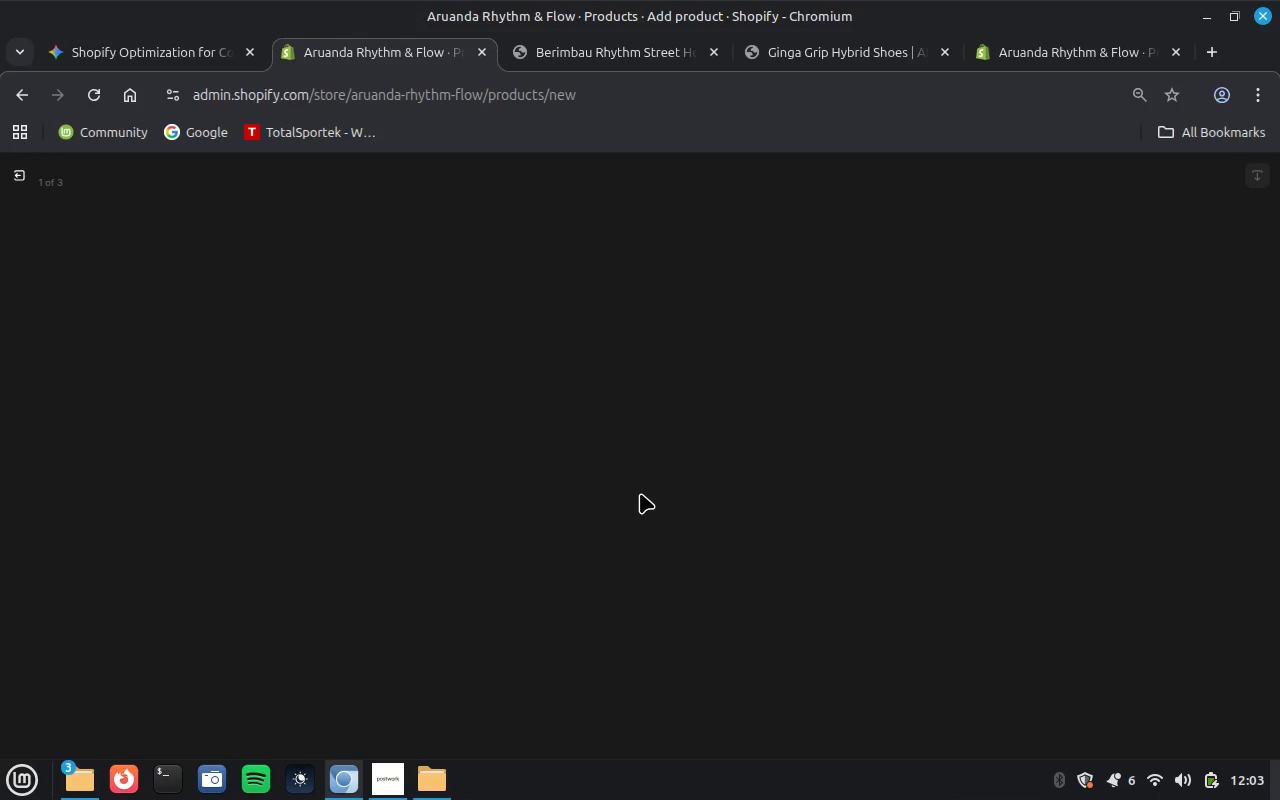 
left_click([1077, 350])
 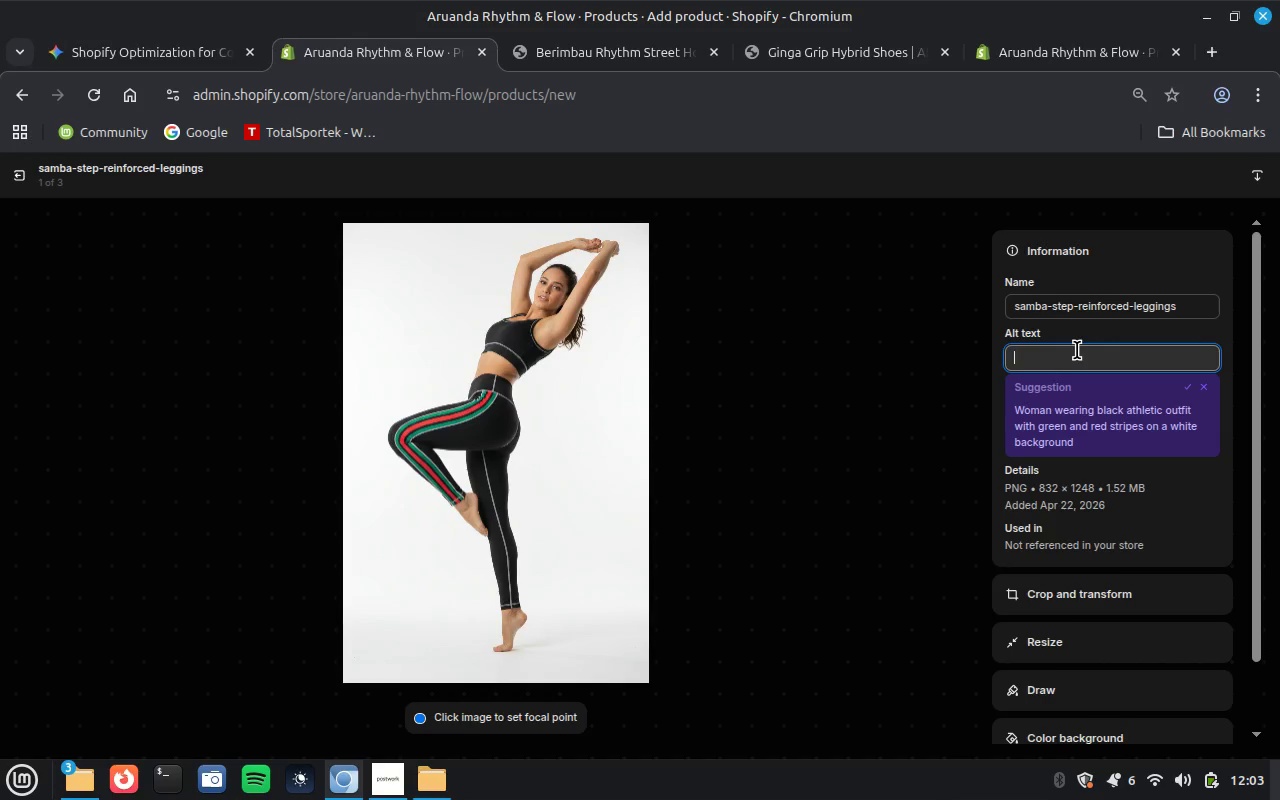 
key(Control+V)
 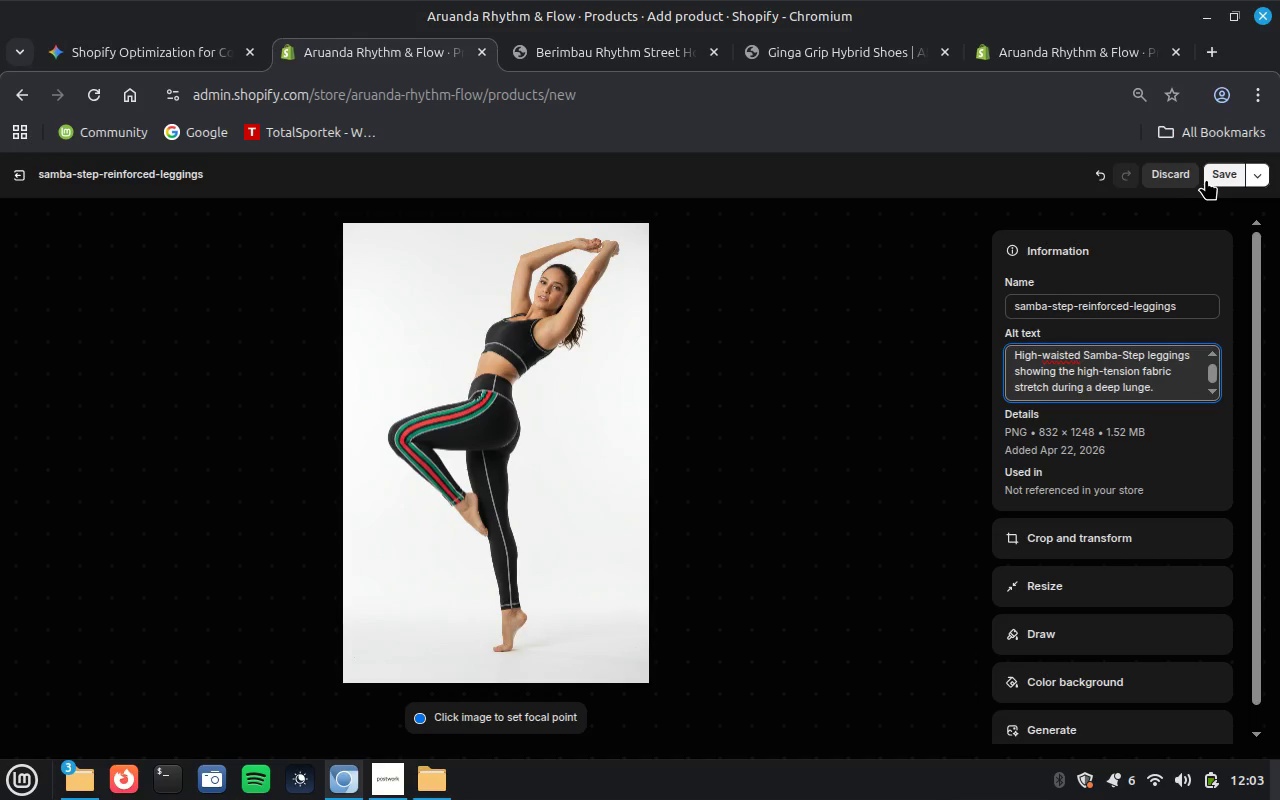 
left_click([1214, 174])
 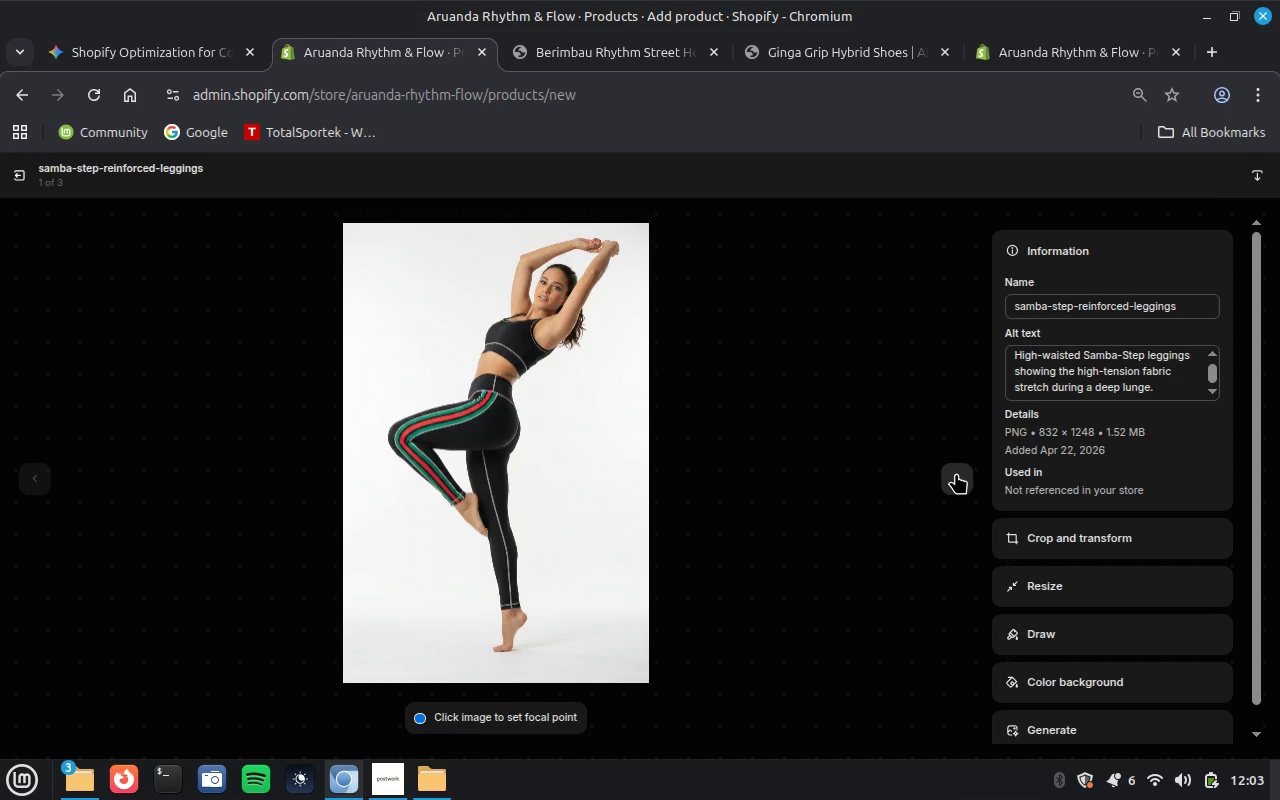 
left_click([956, 473])
 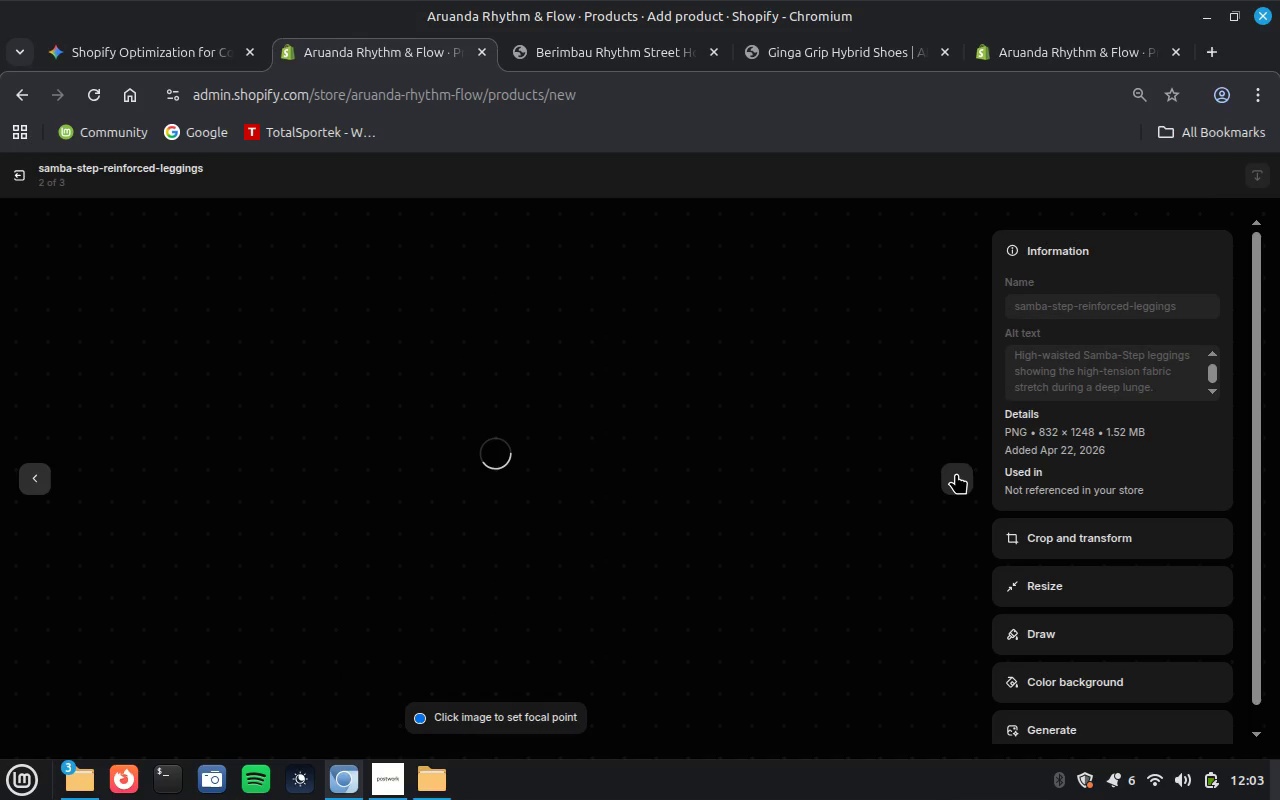 
wait(8.33)
 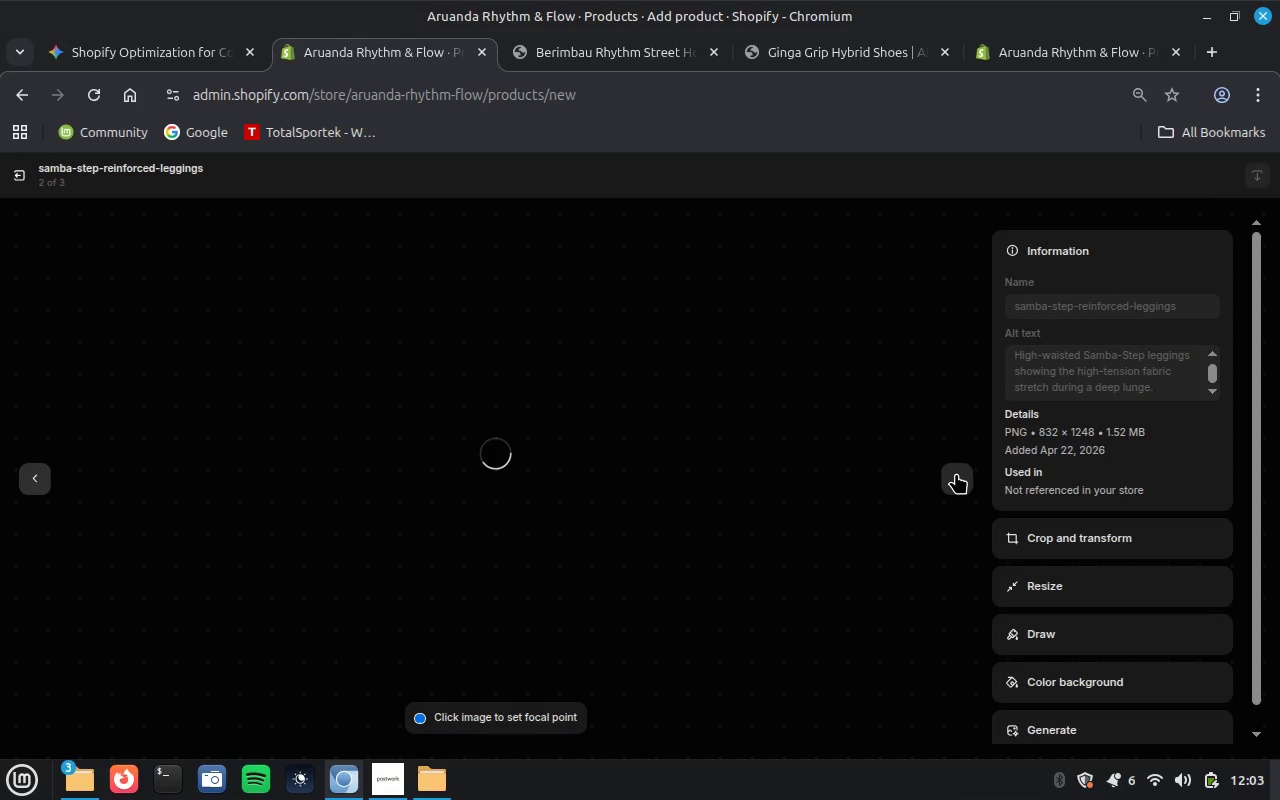 
left_click([1075, 359])
 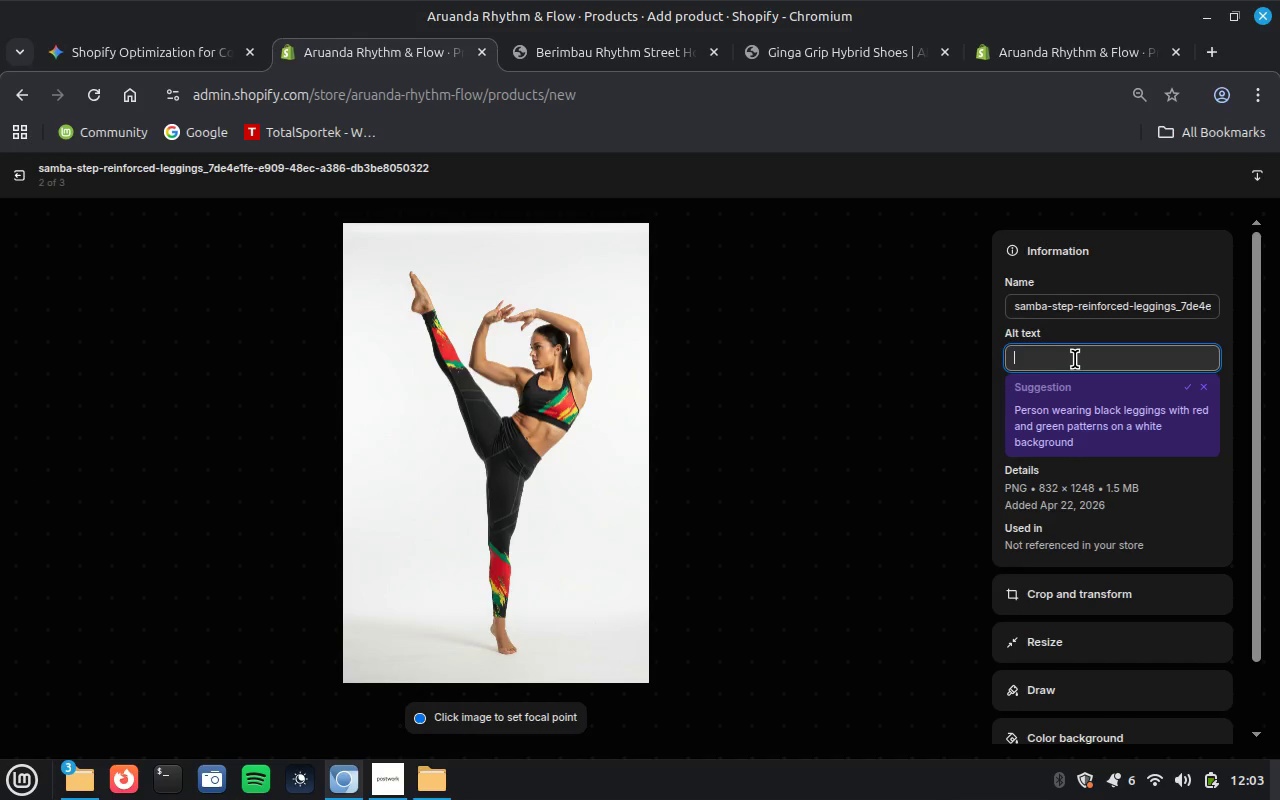 
key(Control+V)
 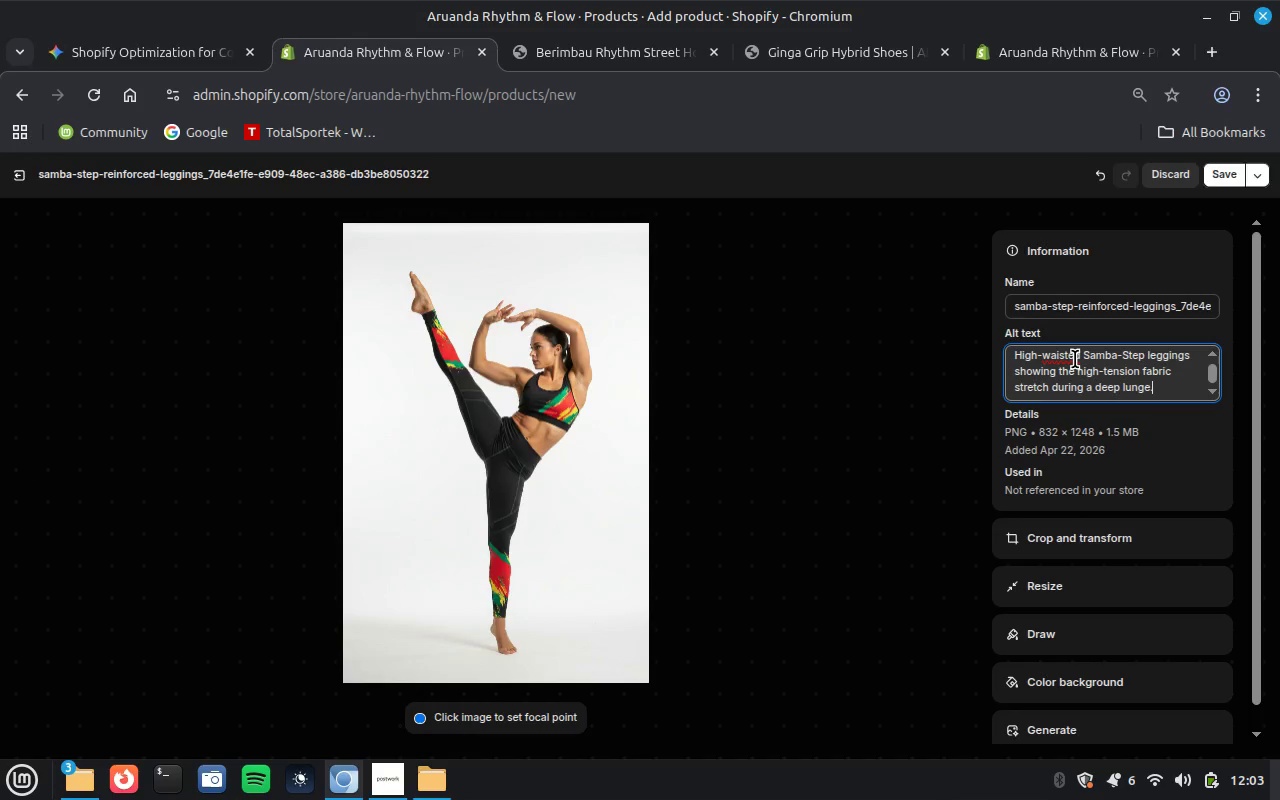 
wait(5.21)
 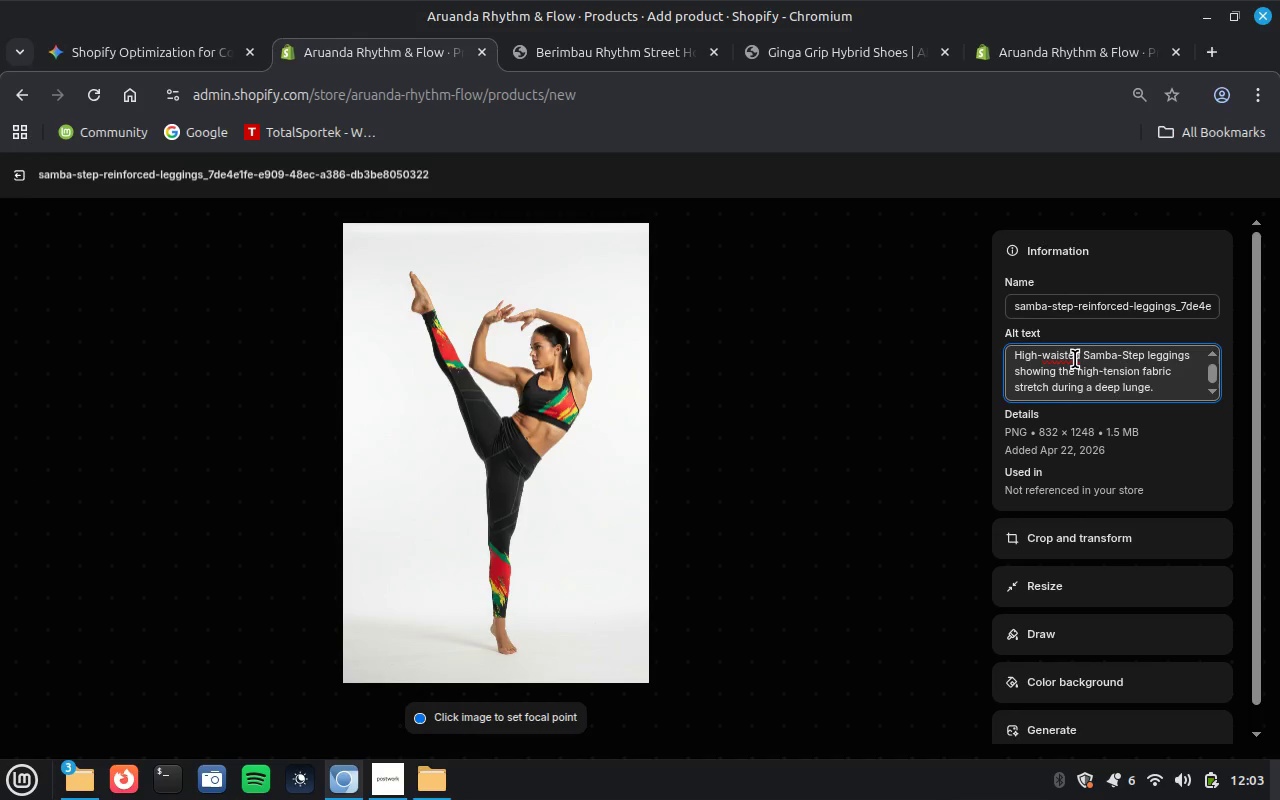 
left_click([1219, 178])
 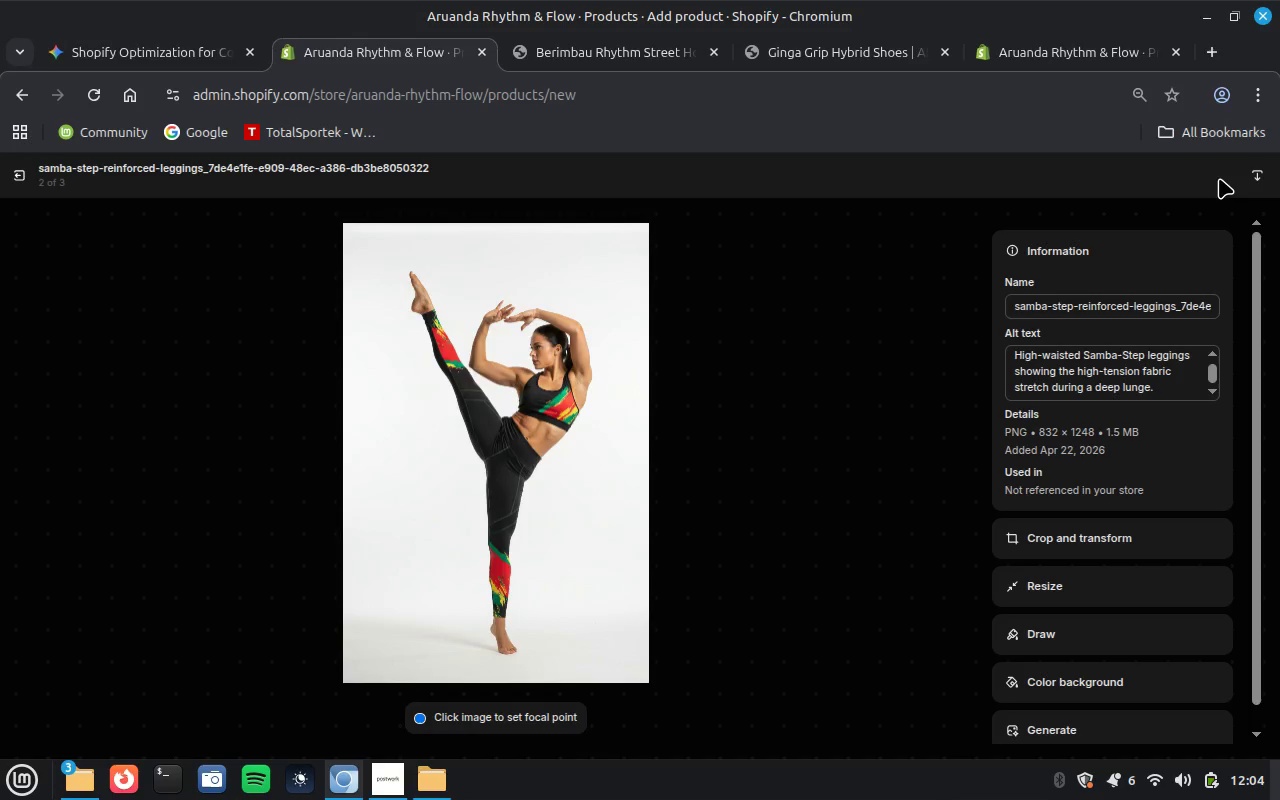 
wait(7.58)
 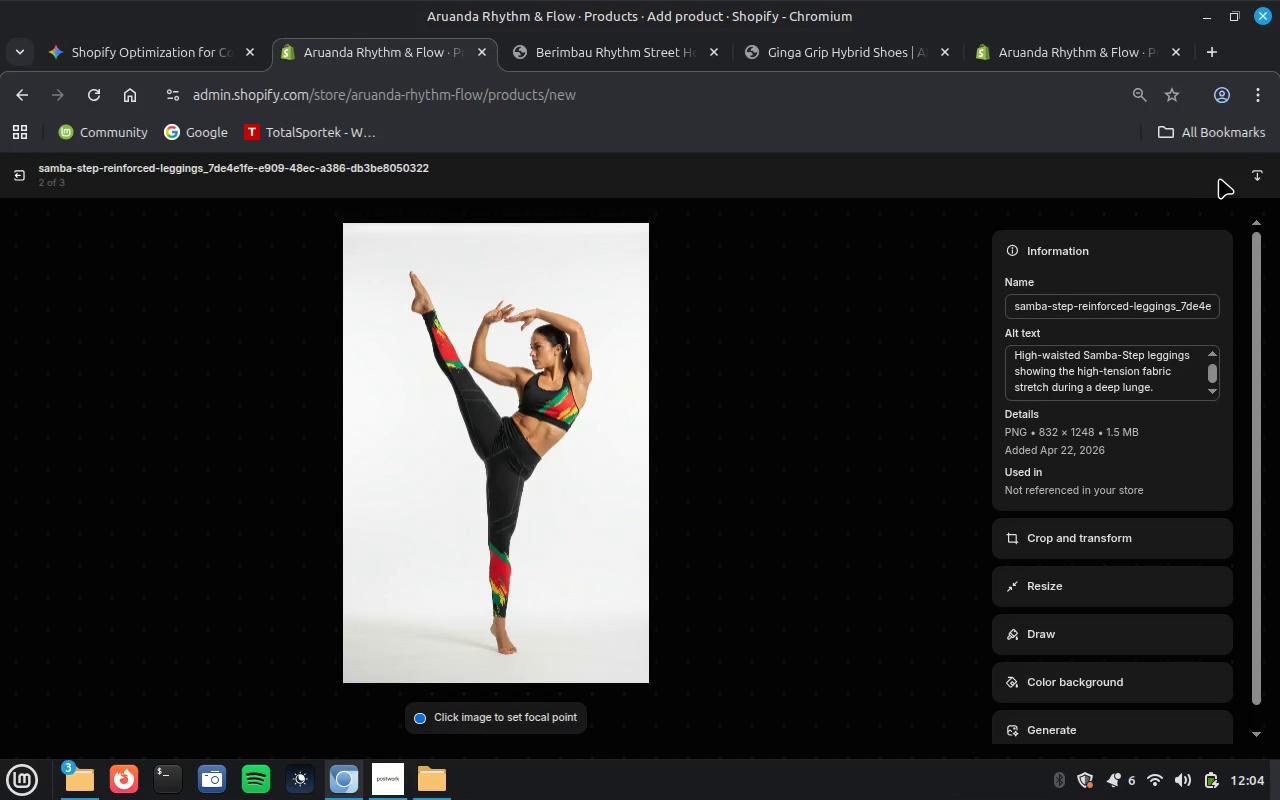 
left_click([959, 482])
 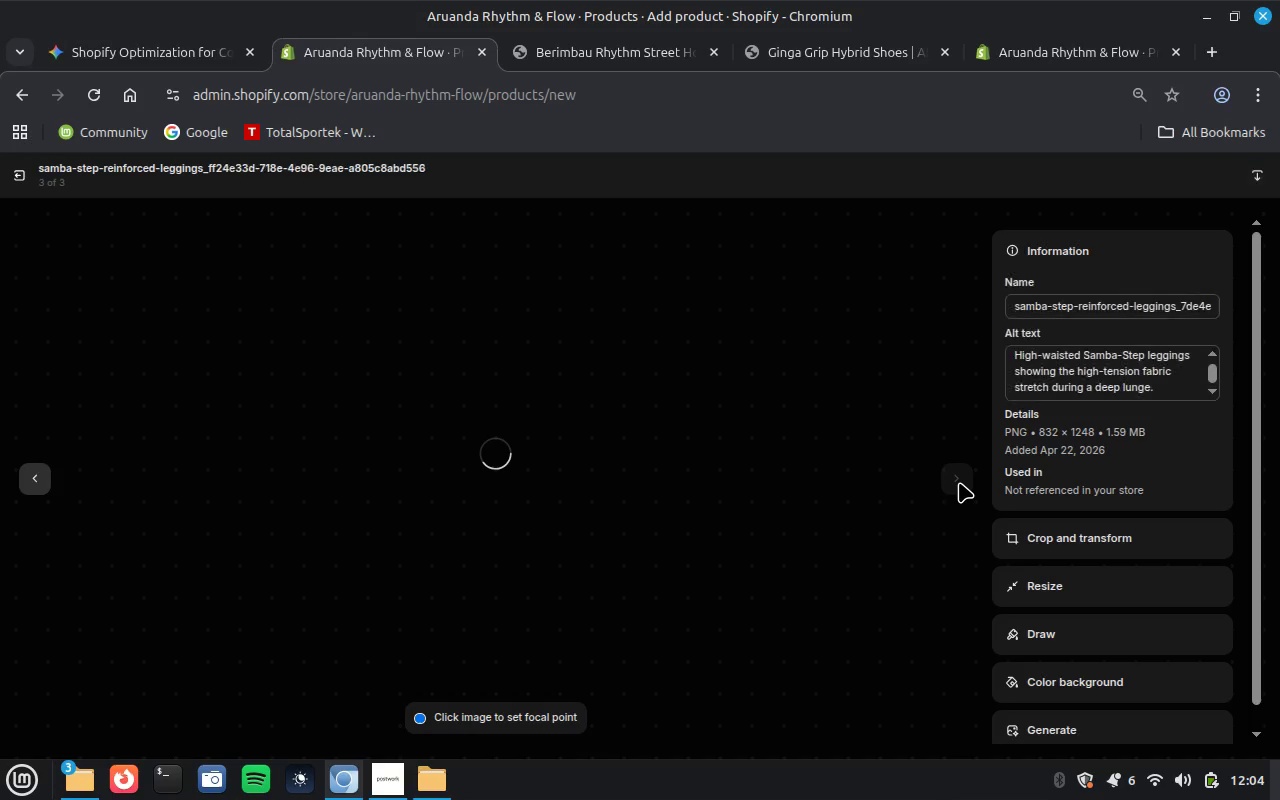 
wait(6.66)
 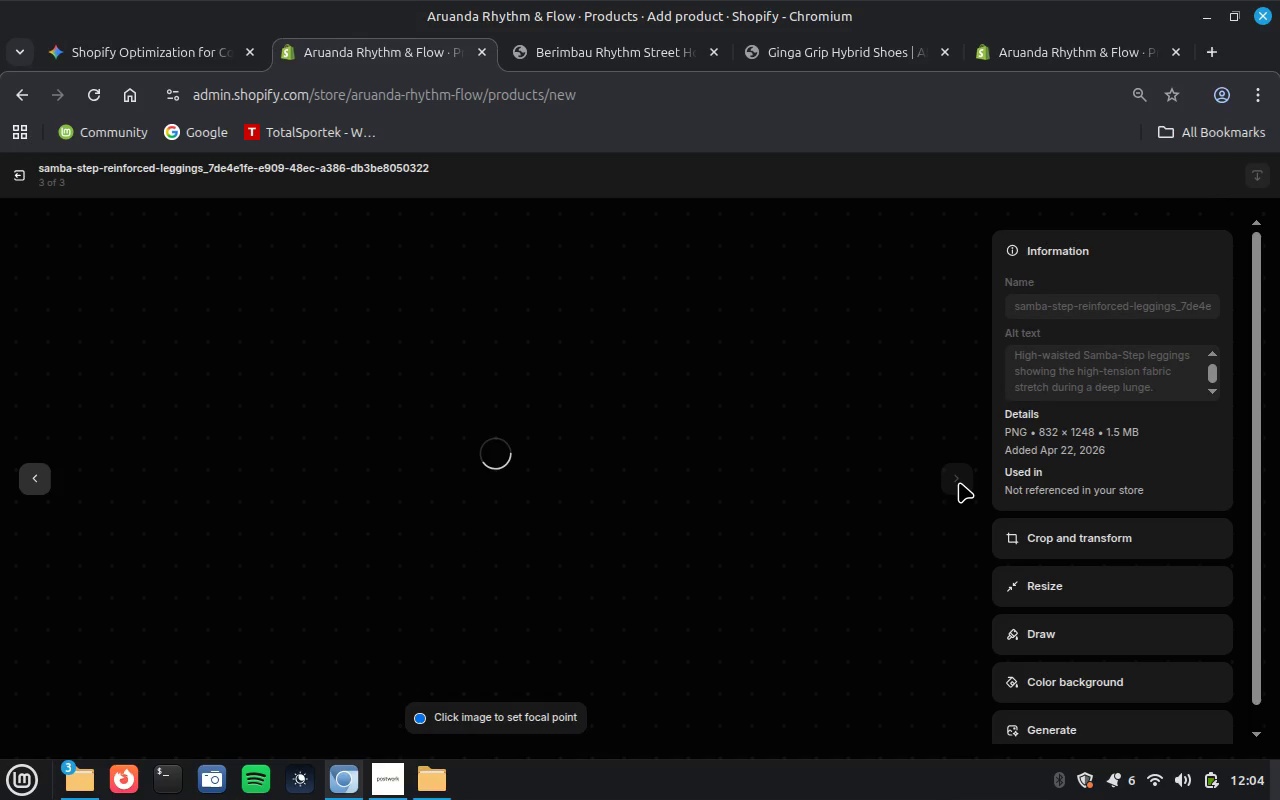 
left_click([1058, 359])
 